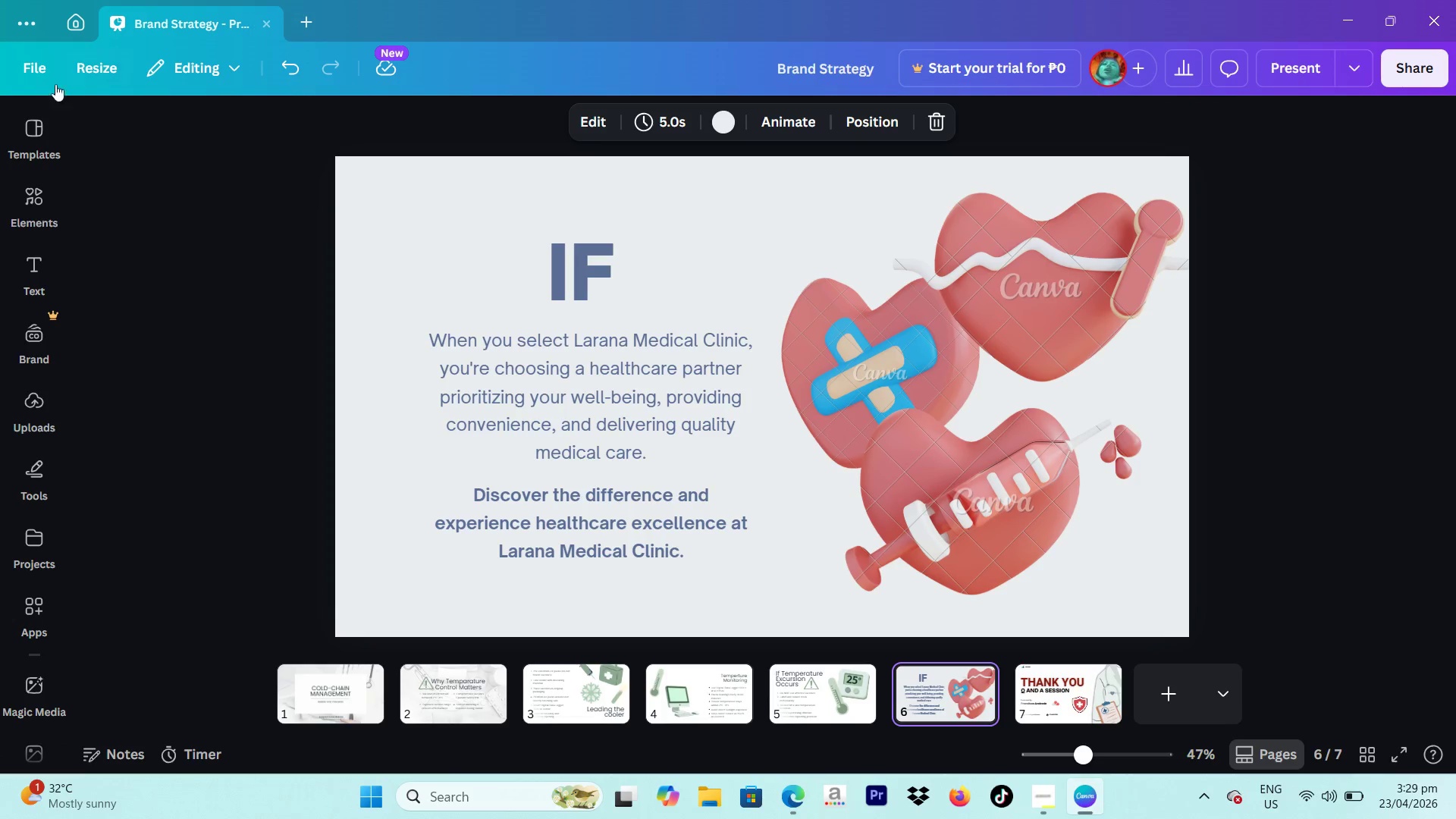 
left_click([46, 124])
 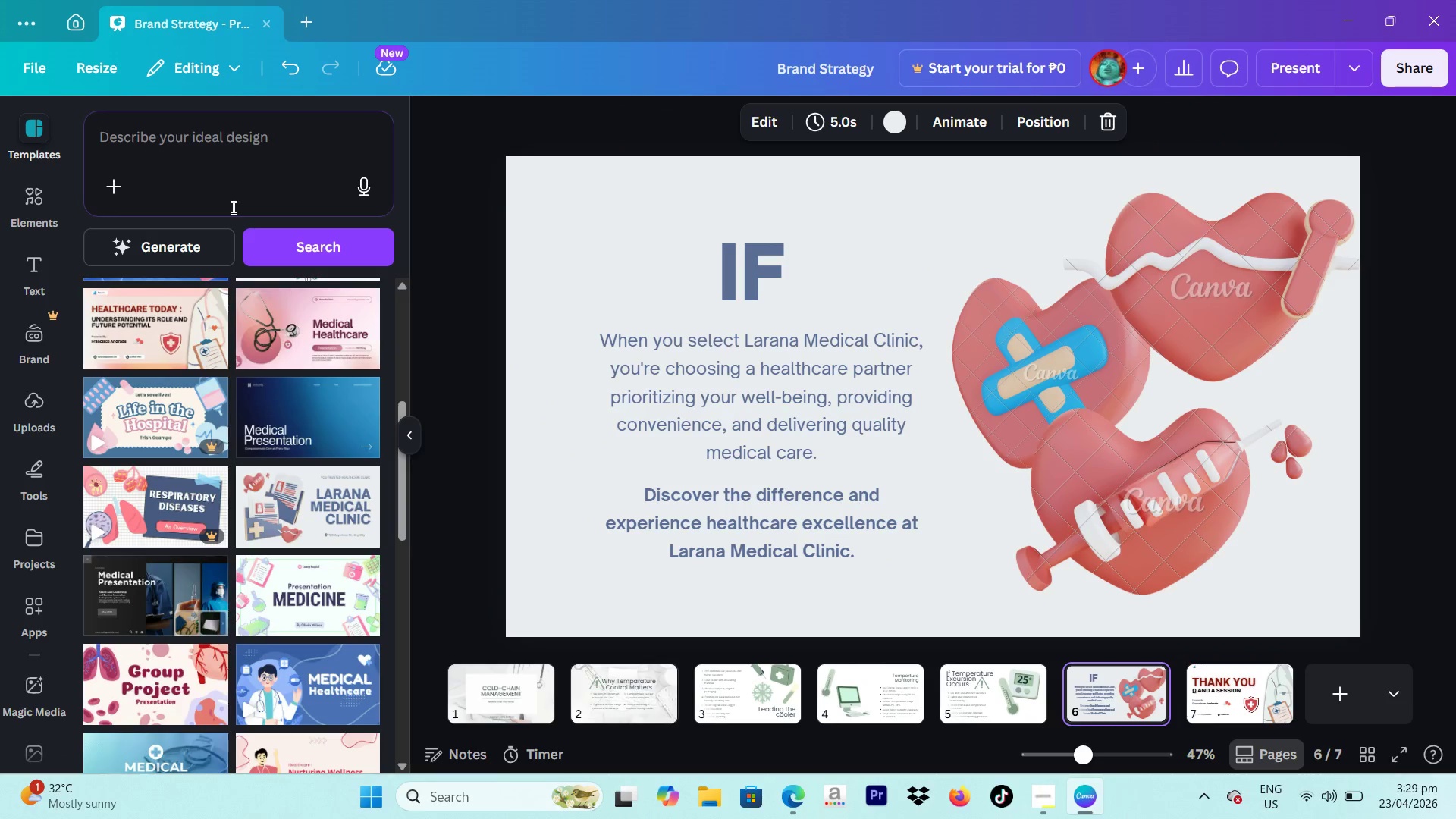 
wait(9.42)
 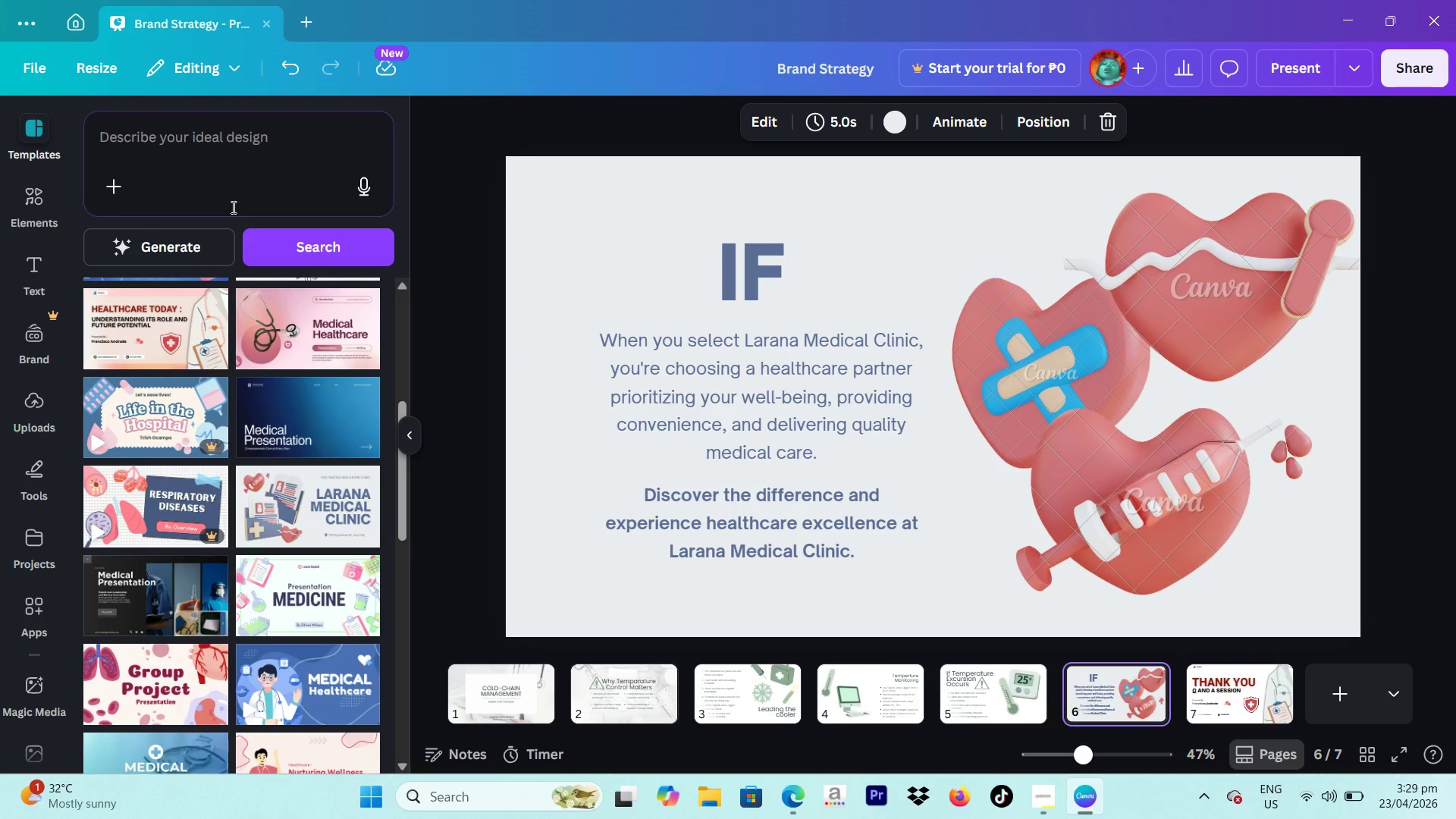 
scroll: coordinate [315, 482], scroll_direction: down, amount: 1.0
 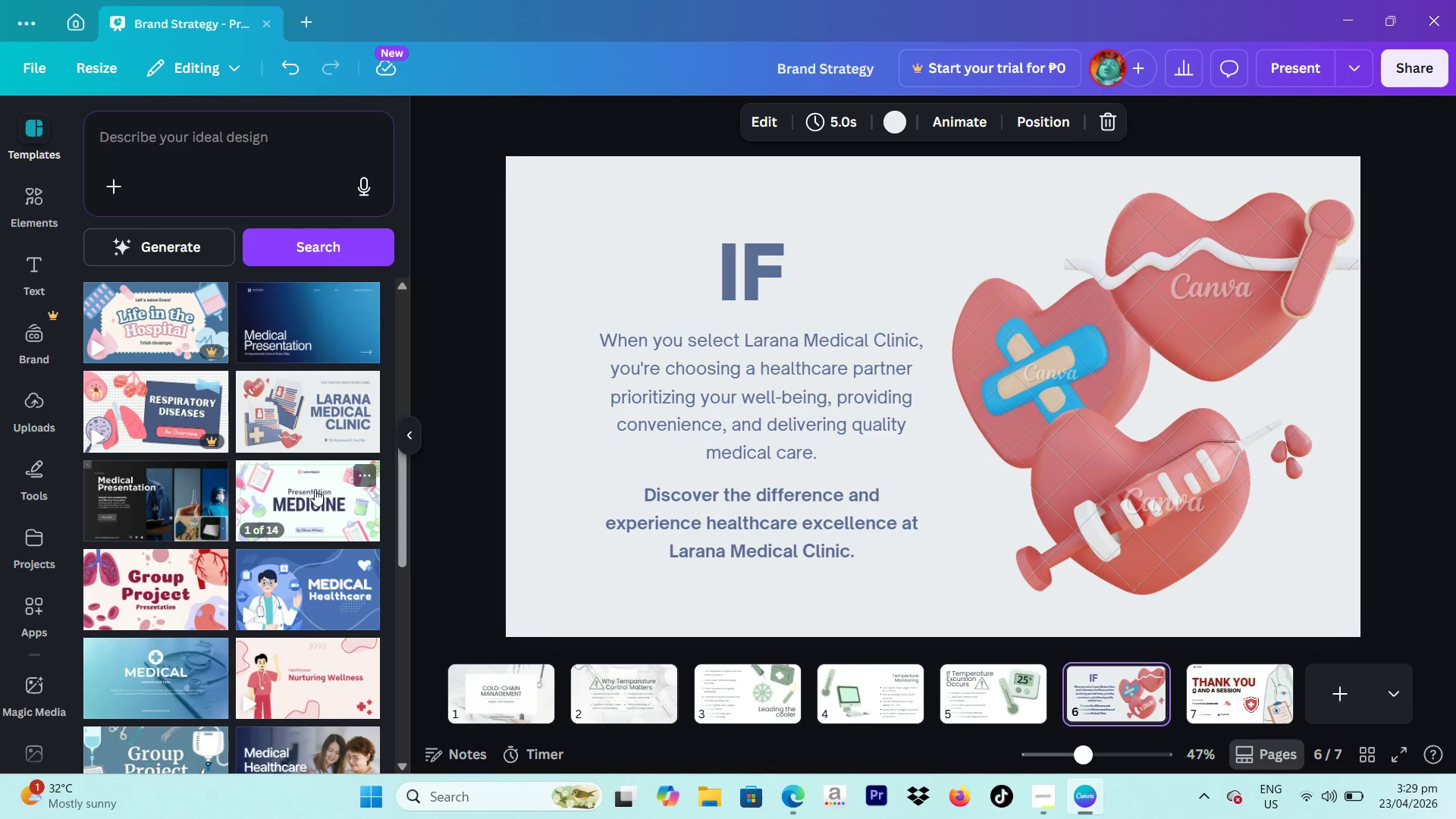 
left_click([315, 490])
 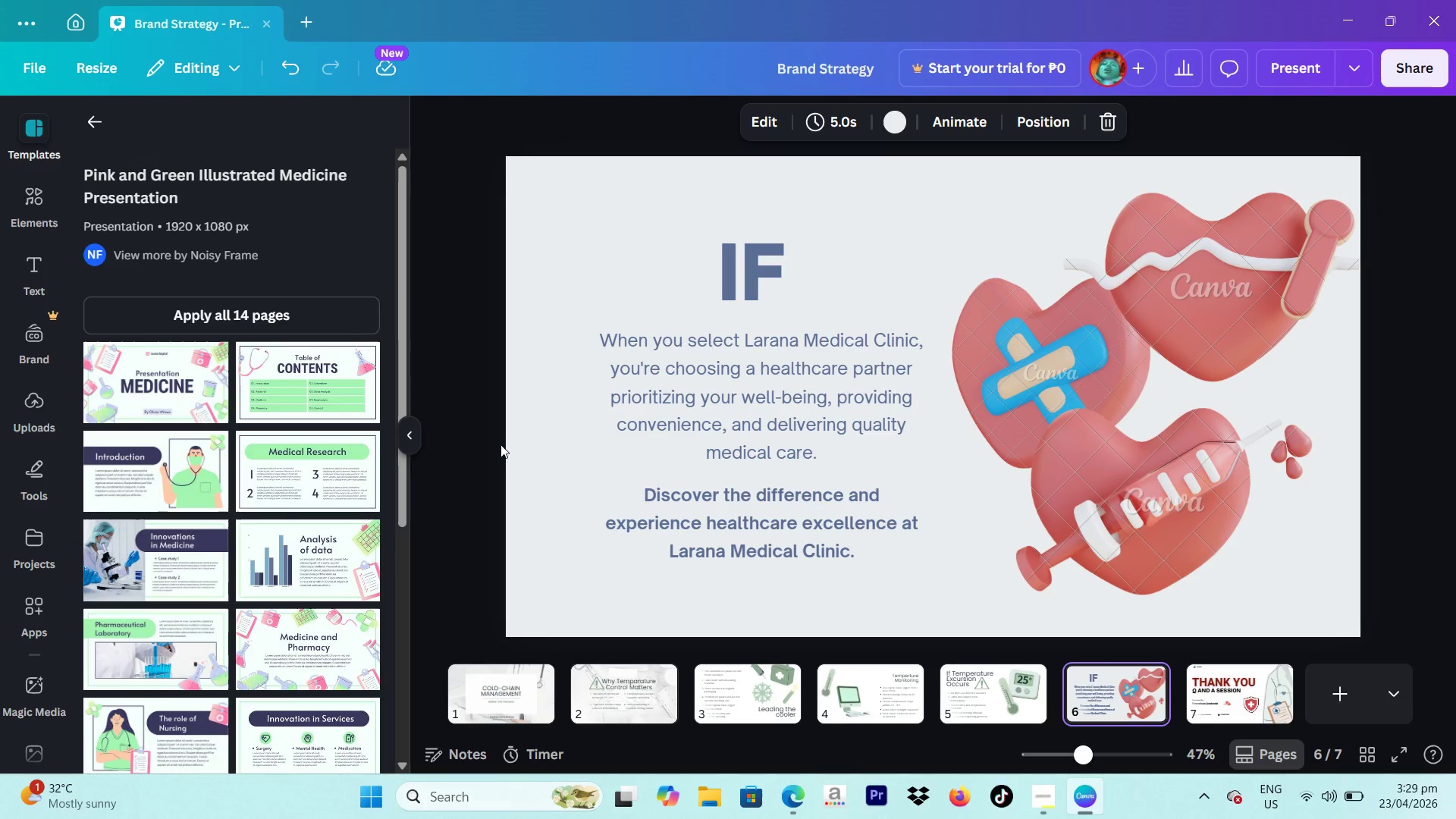 
wait(12.36)
 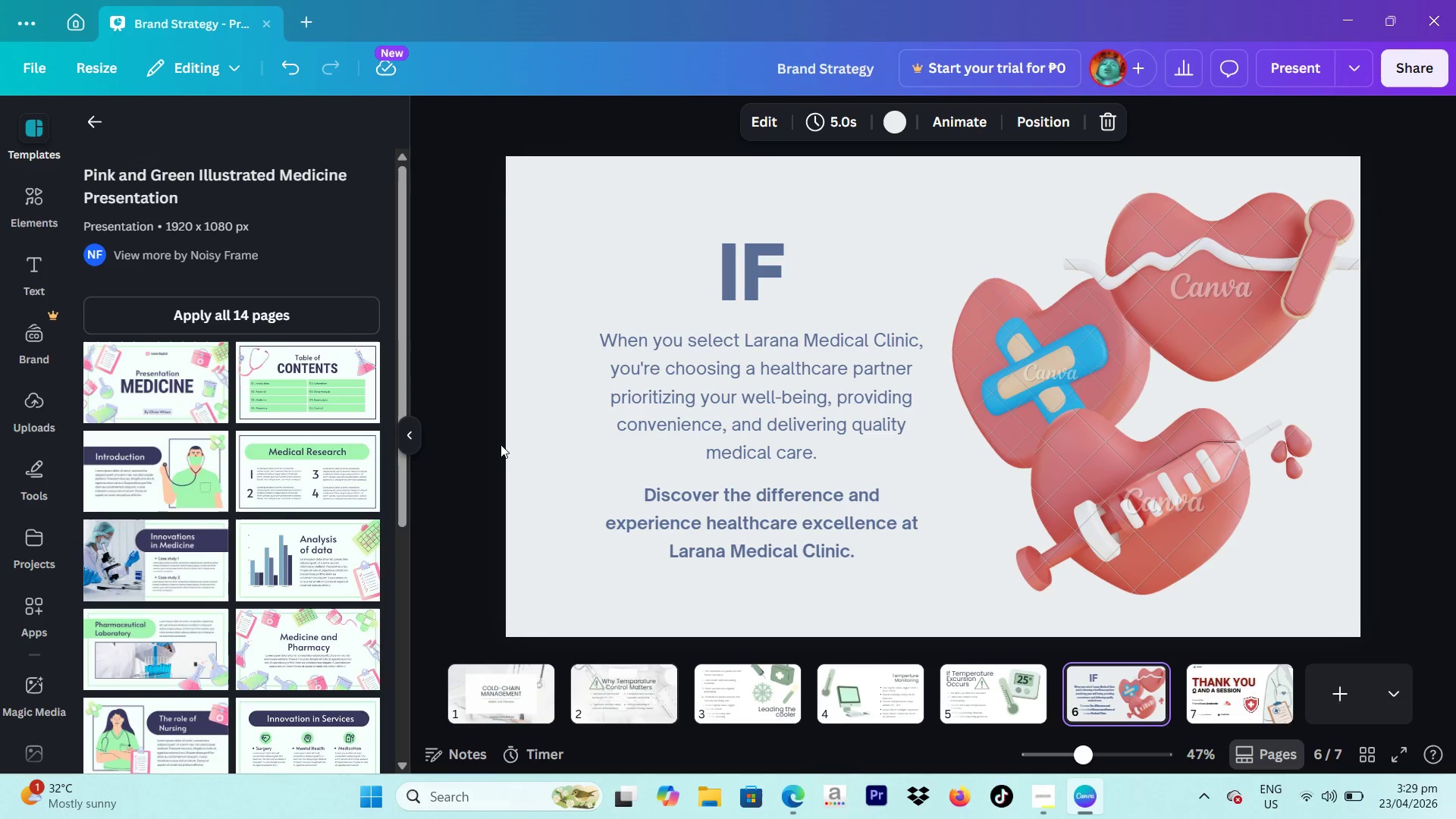 
left_click([311, 465])
 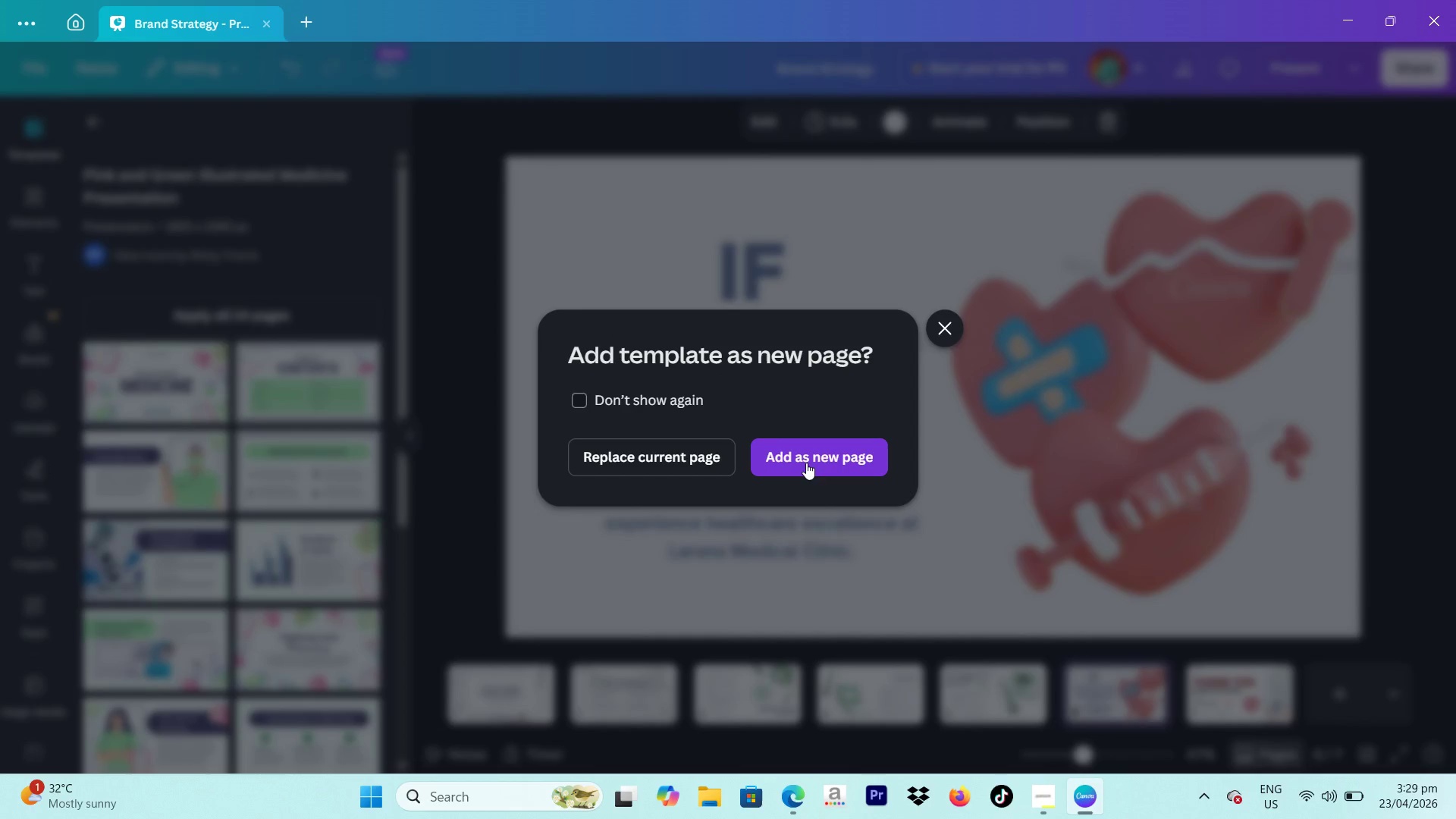 
left_click([806, 462])
 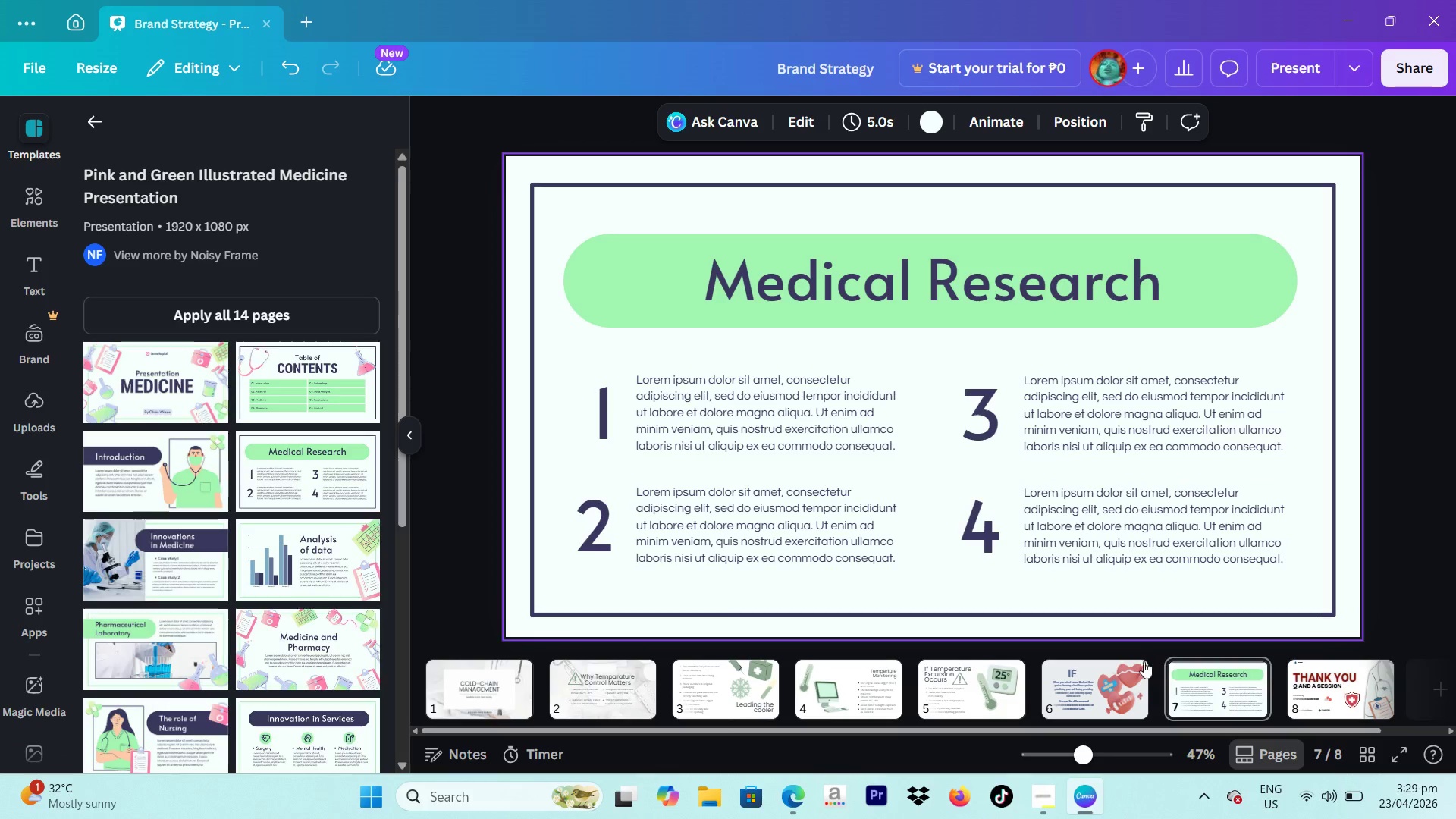 
left_click([1103, 677])
 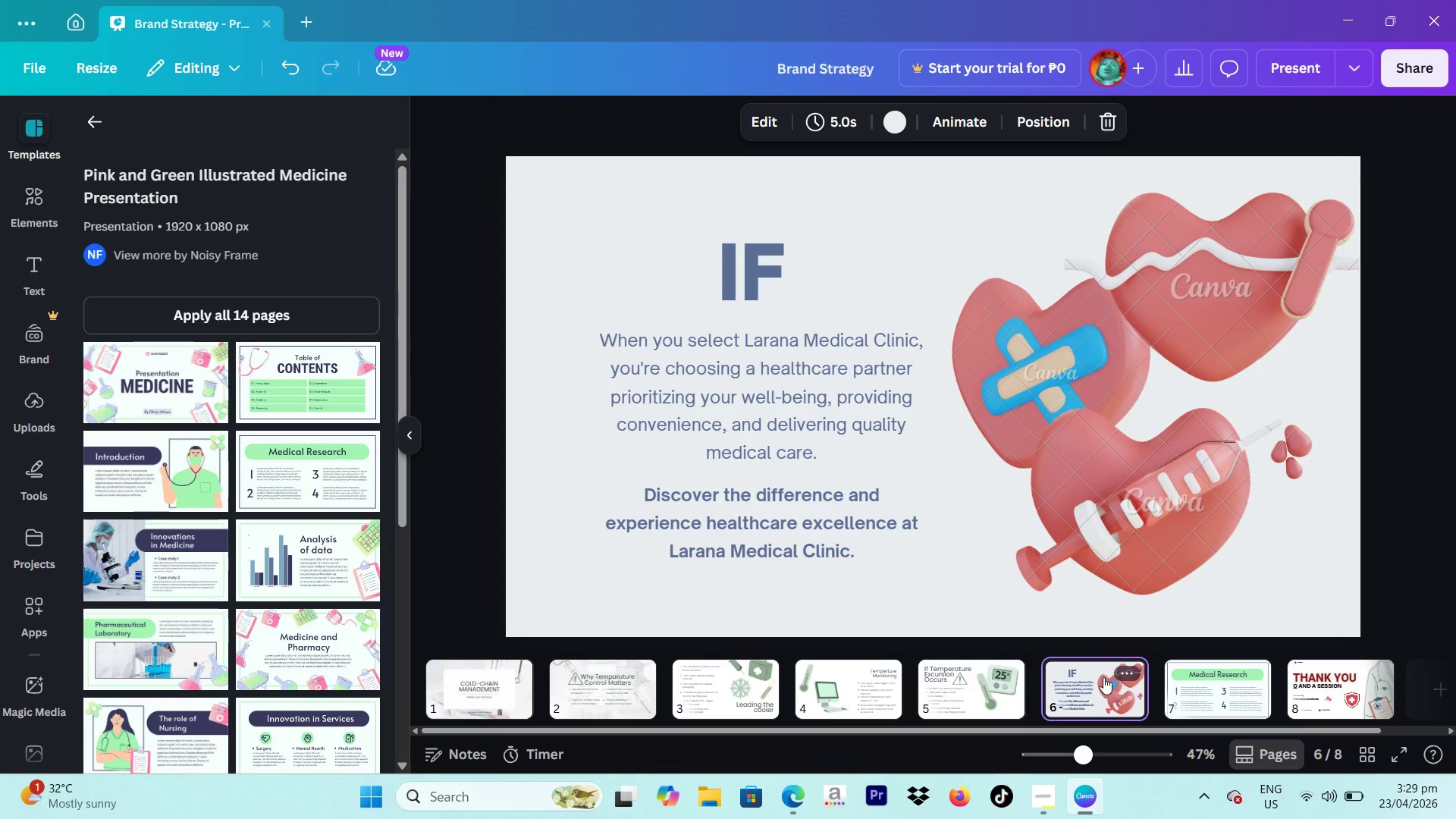 
key(Backspace)
 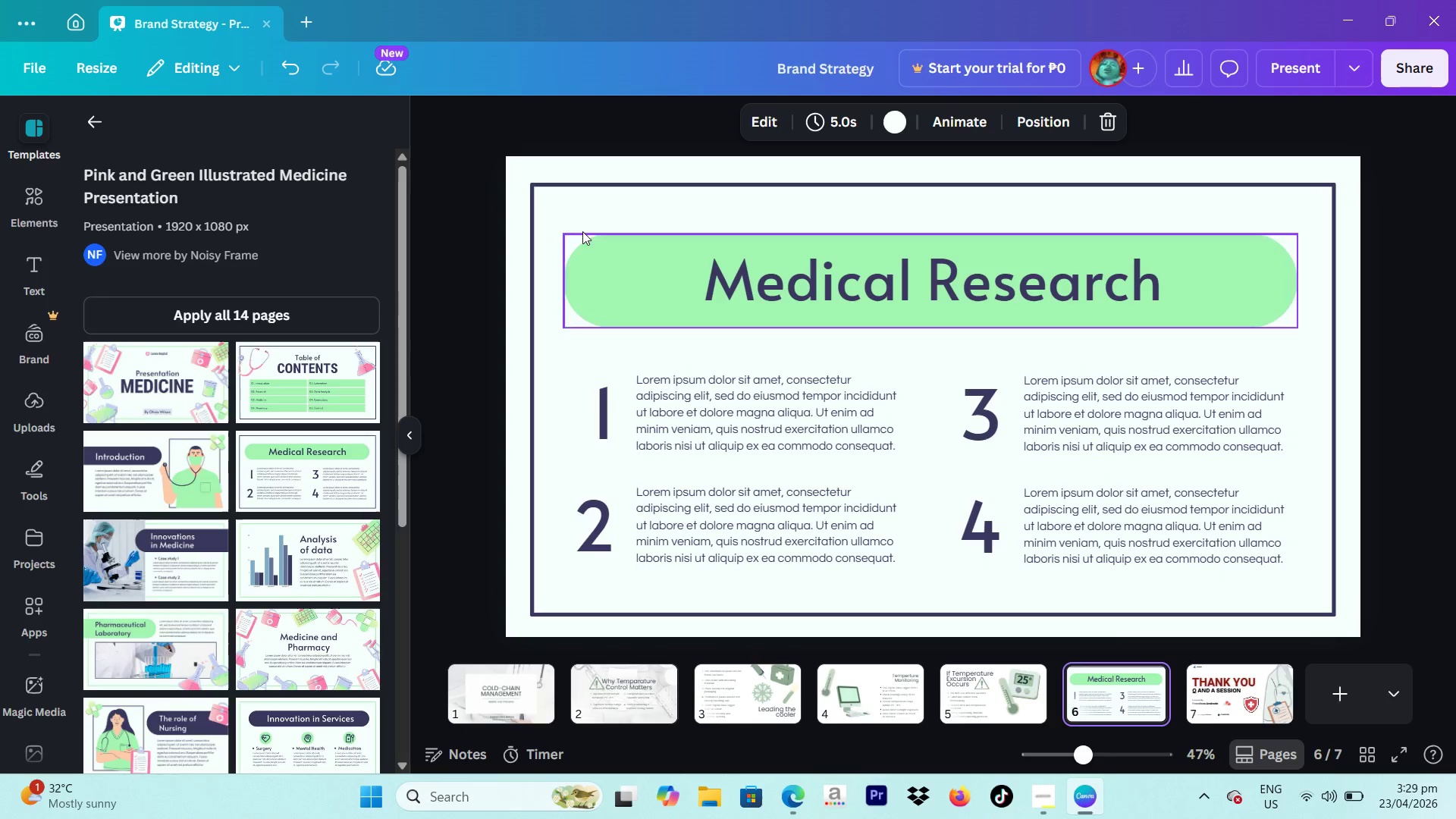 
left_click([595, 199])
 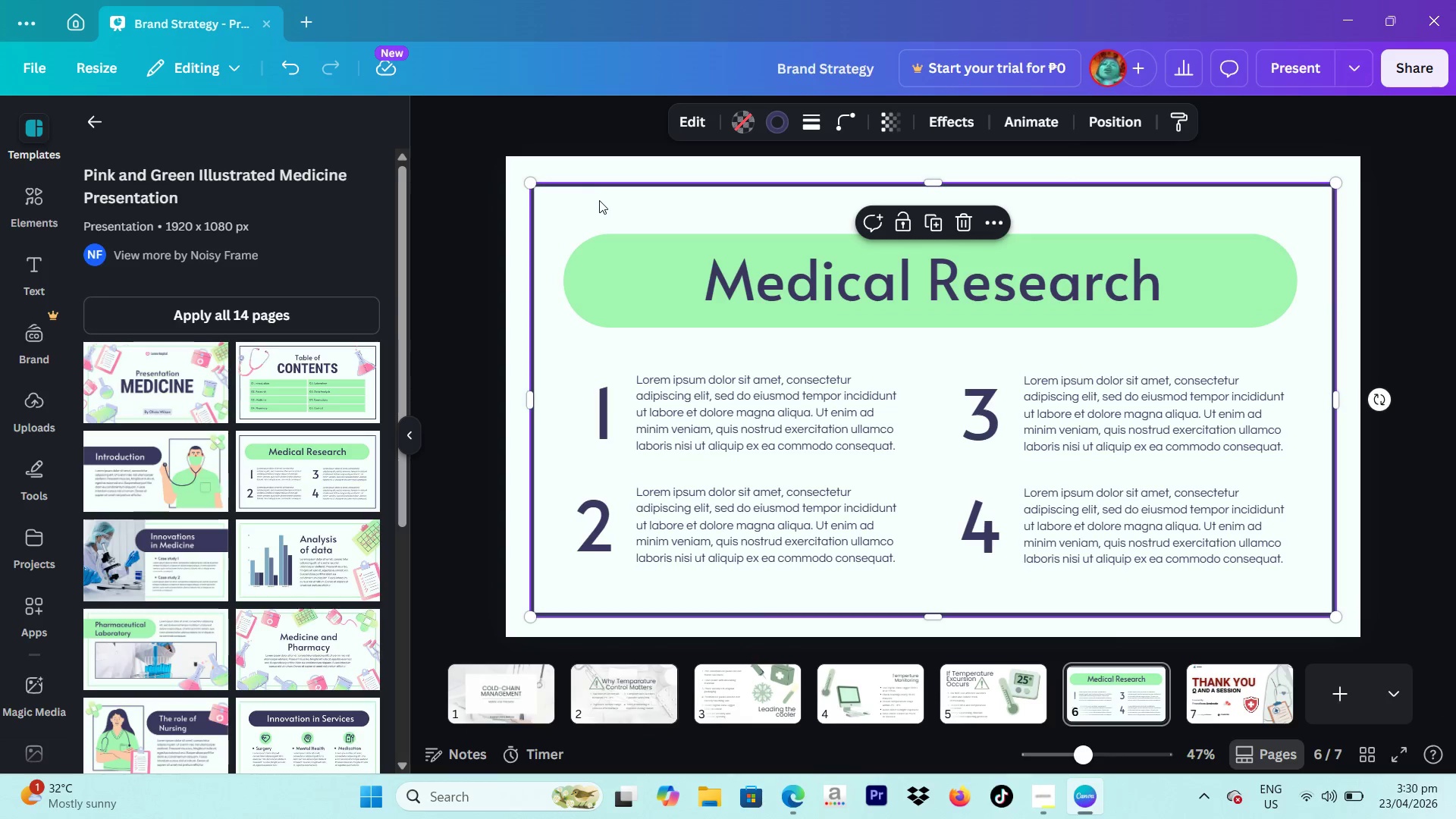 
key(Backspace)
 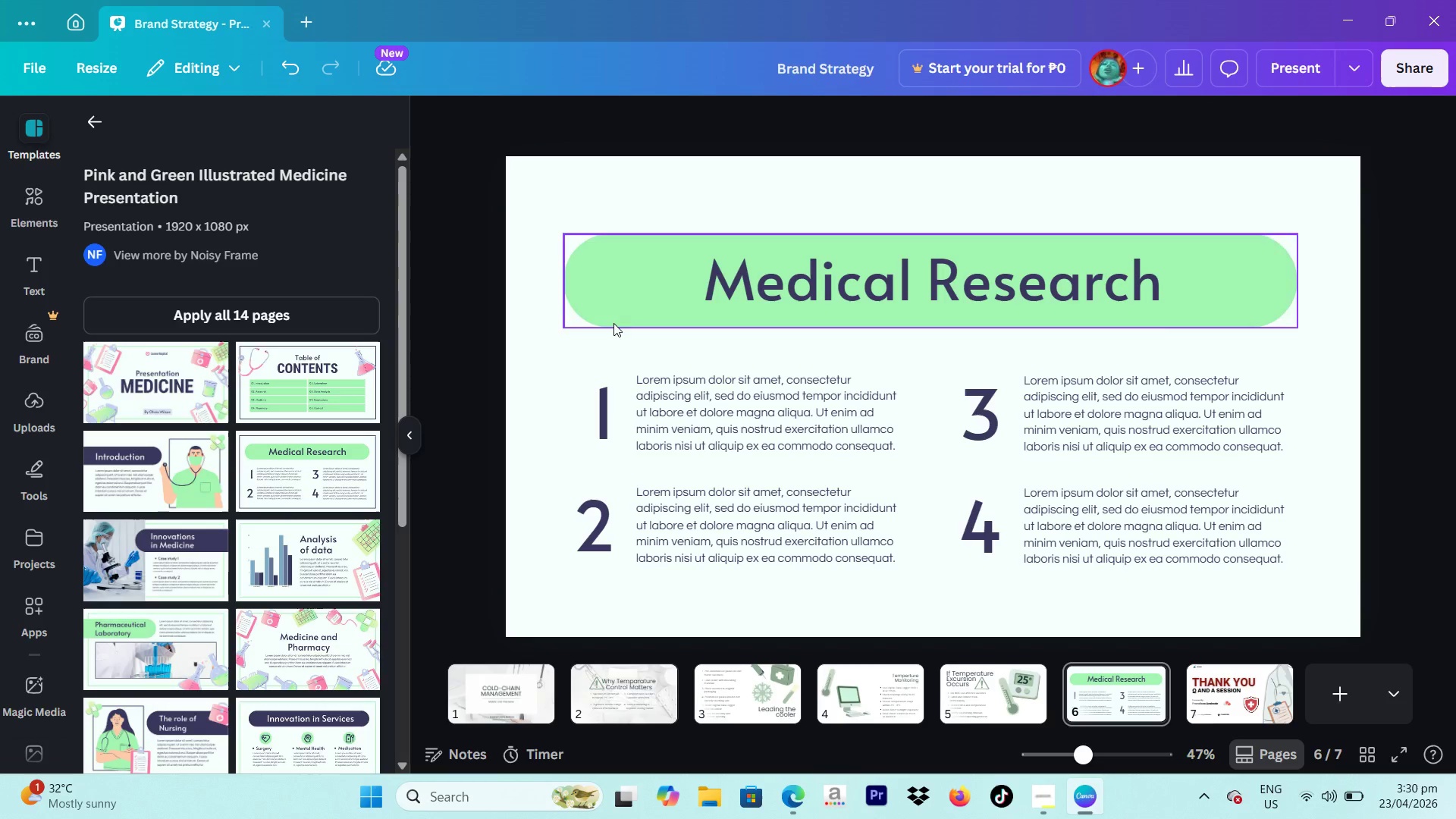 
left_click([736, 284])
 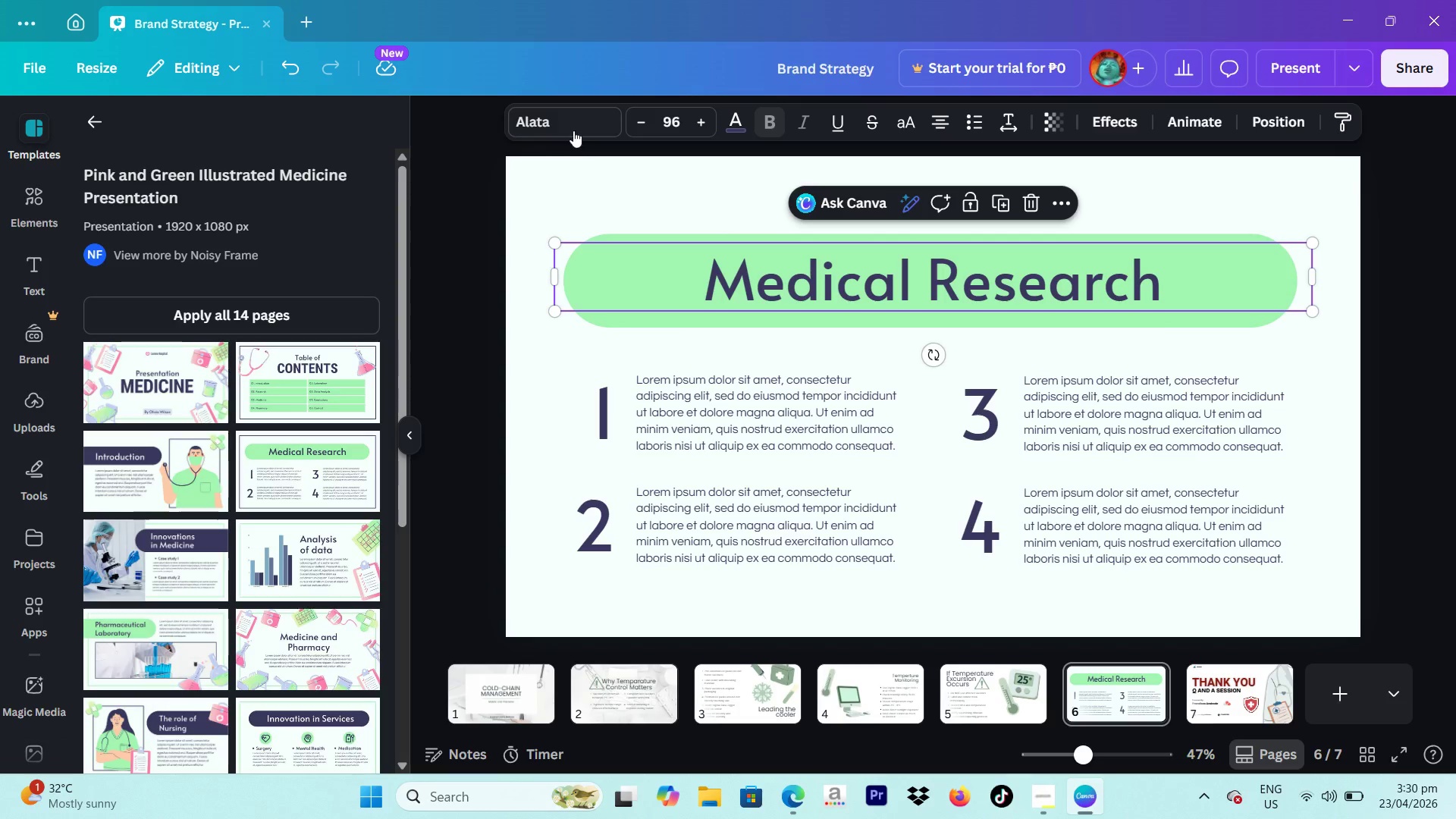 
left_click([573, 129])
 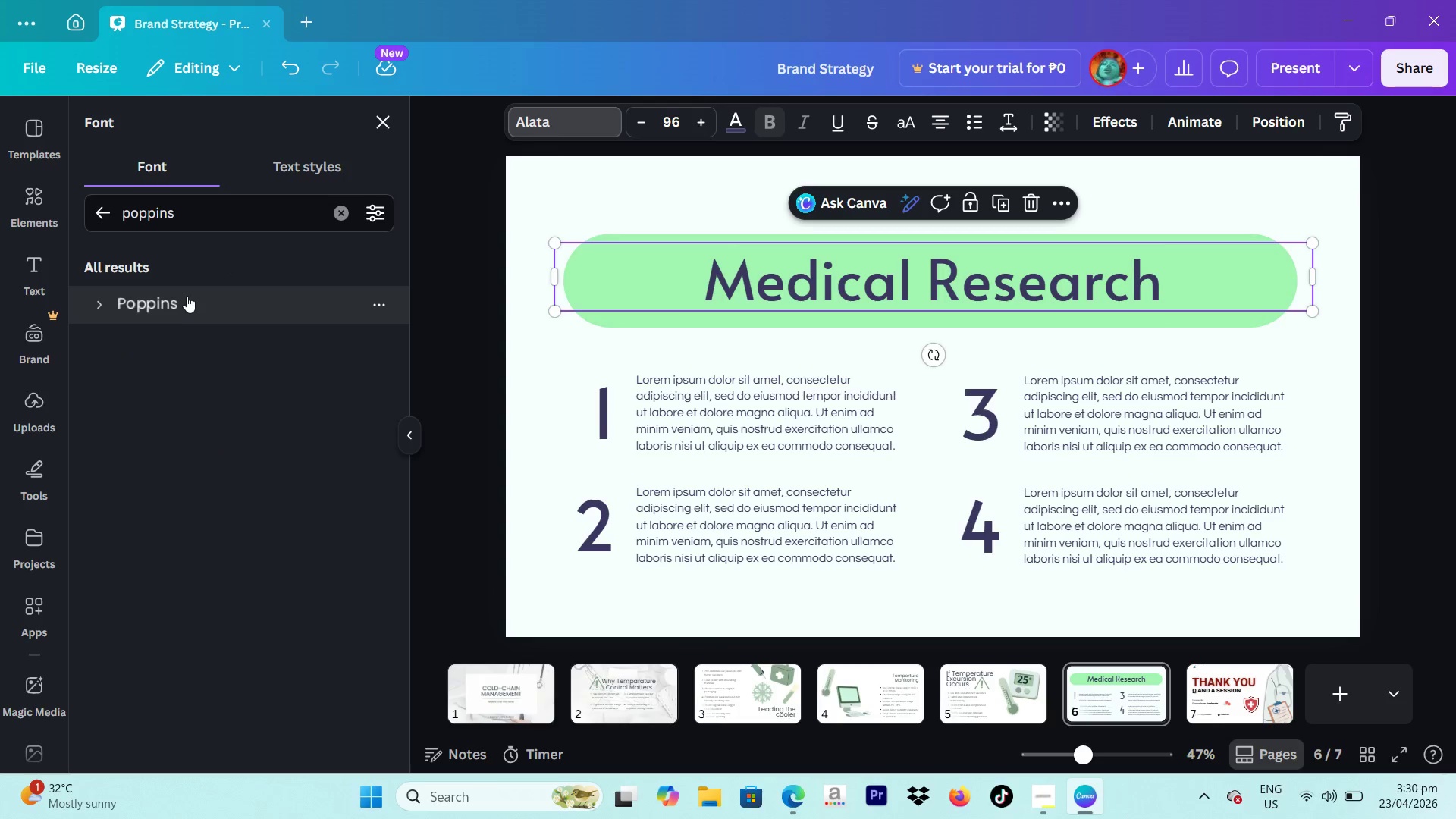 
left_click([193, 296])
 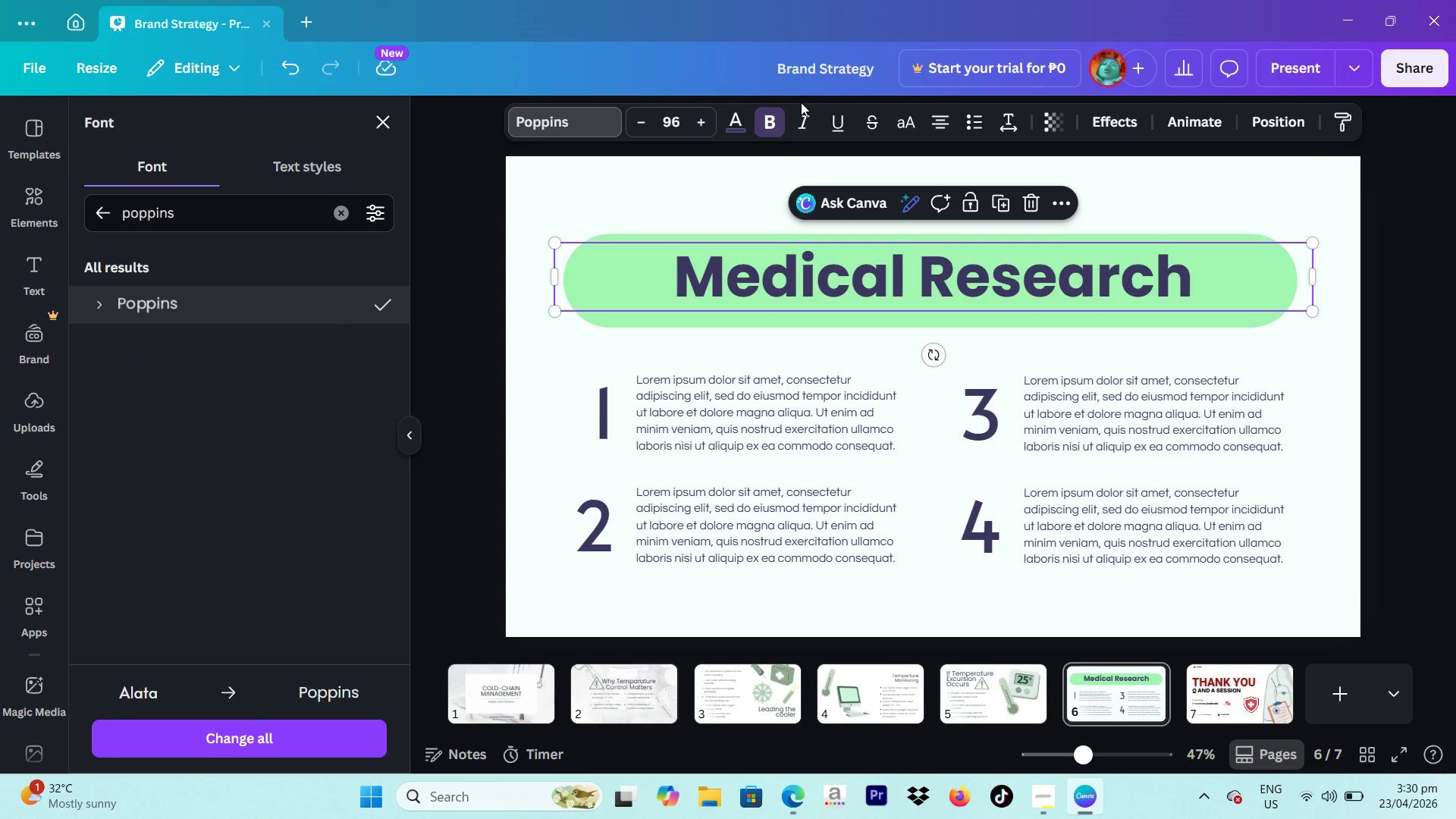 
left_click([769, 119])
 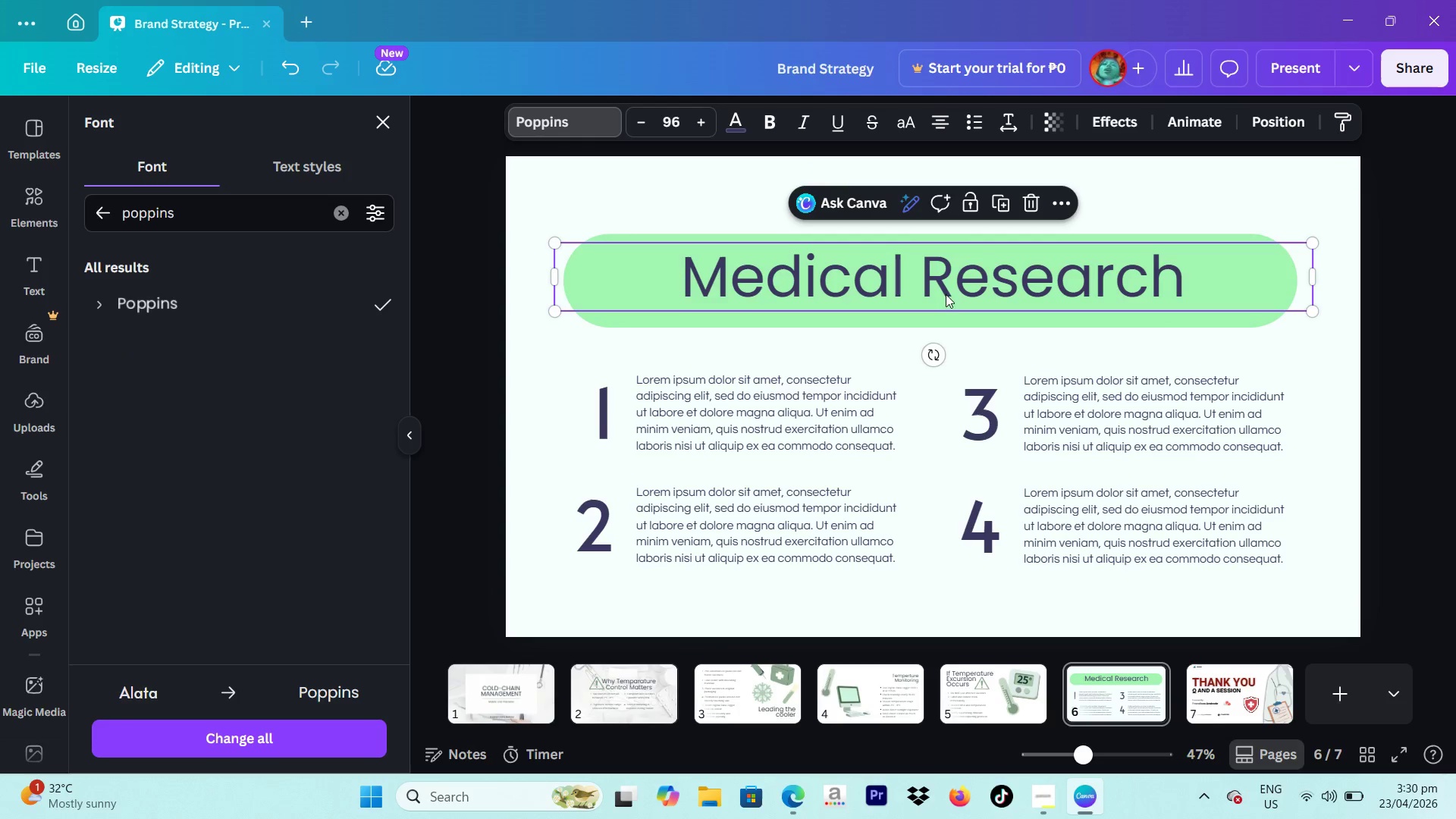 
left_click([950, 298])
 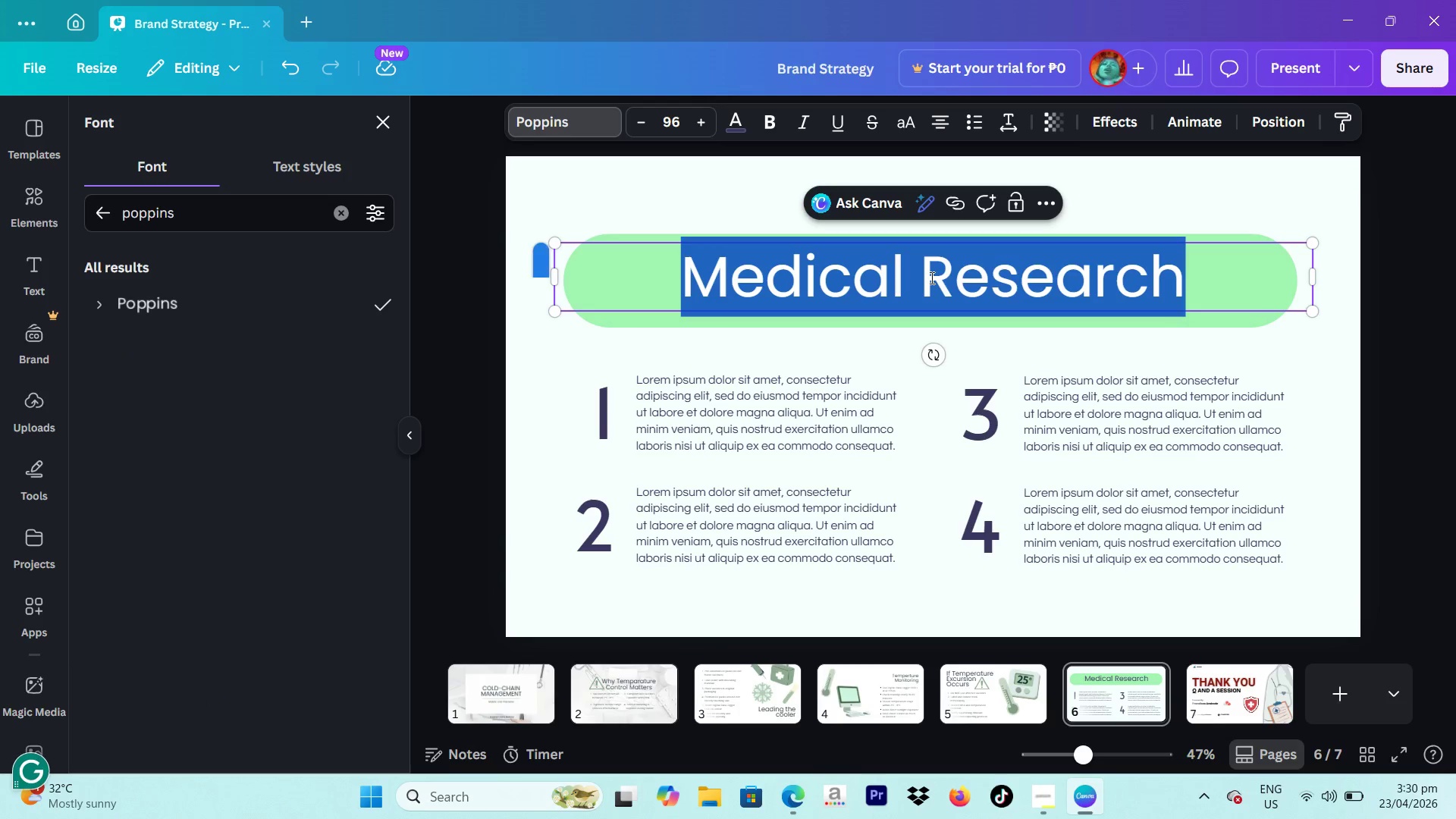 
type(End of Shu)
key(Backspace)
type(ift)
 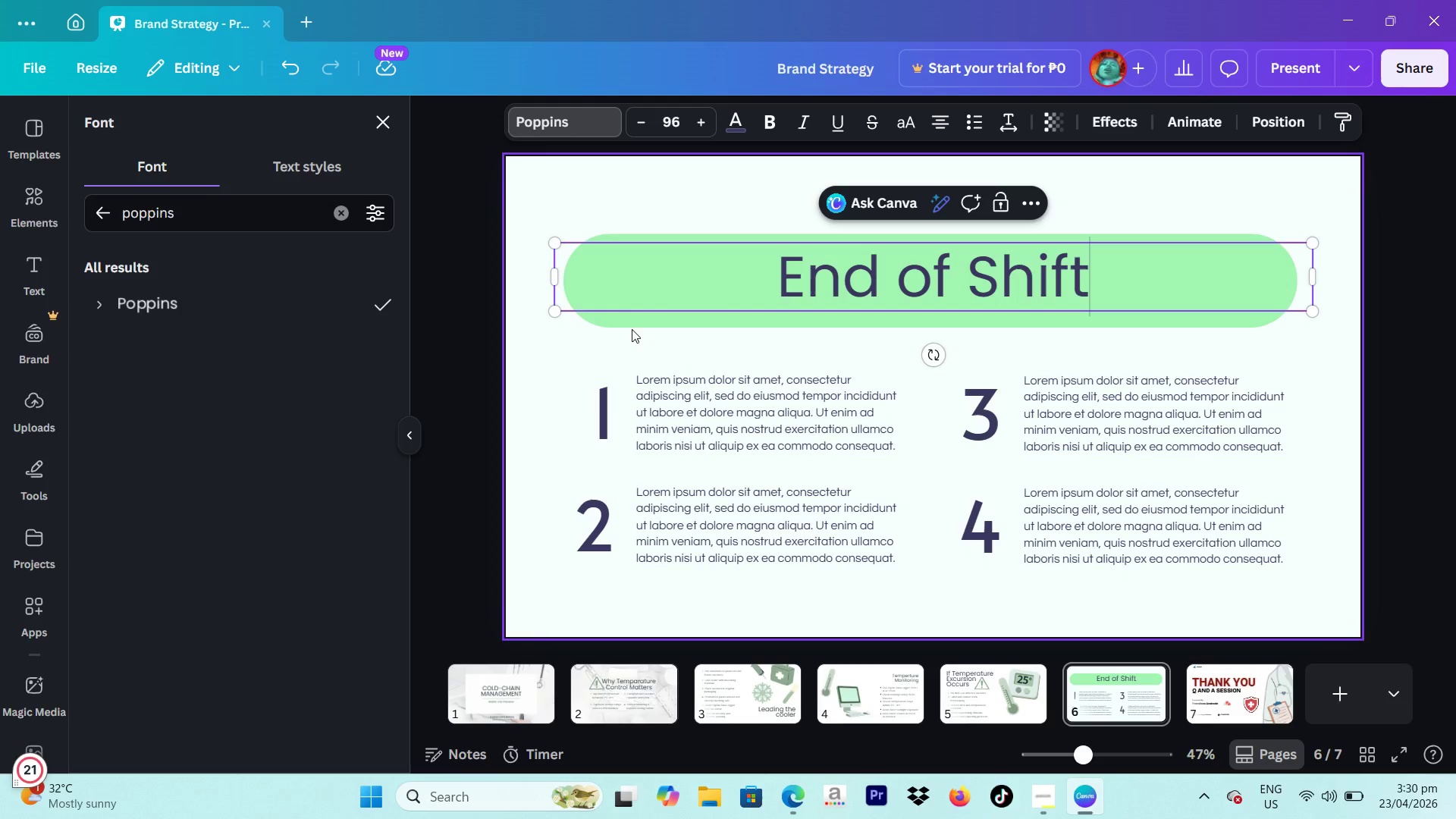 
left_click([629, 324])
 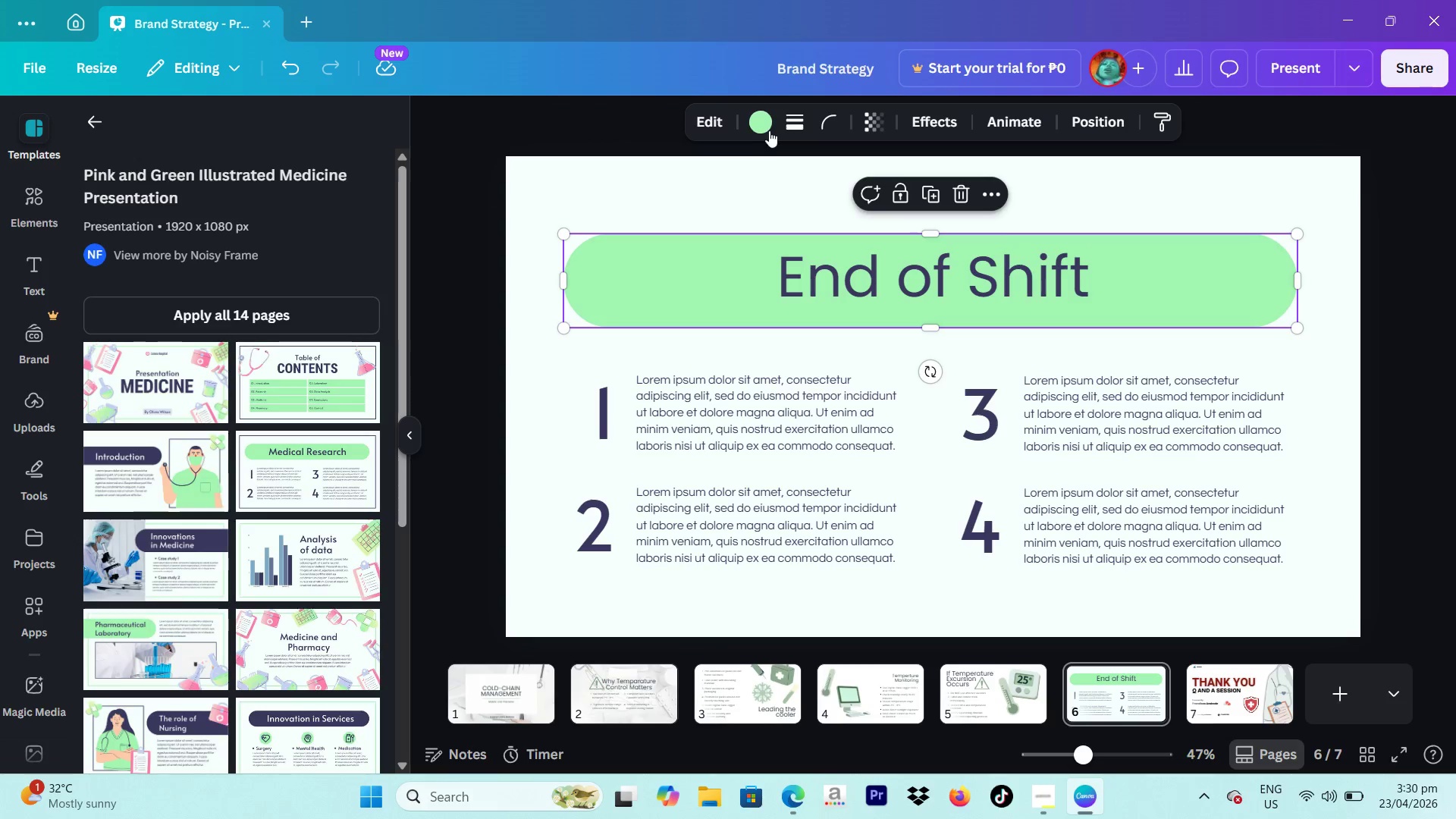 
left_click([769, 128])
 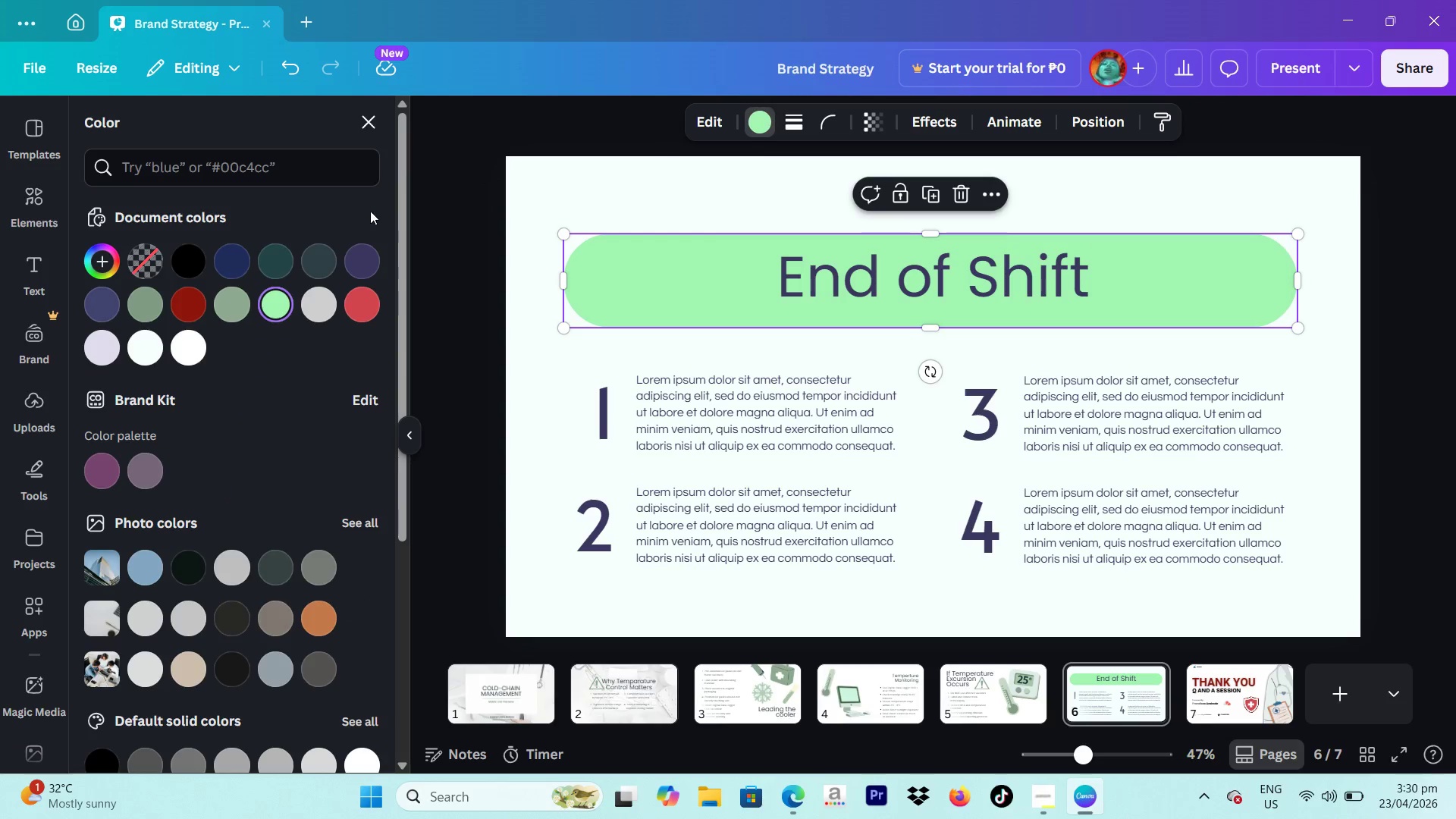 
mouse_move([217, 304])
 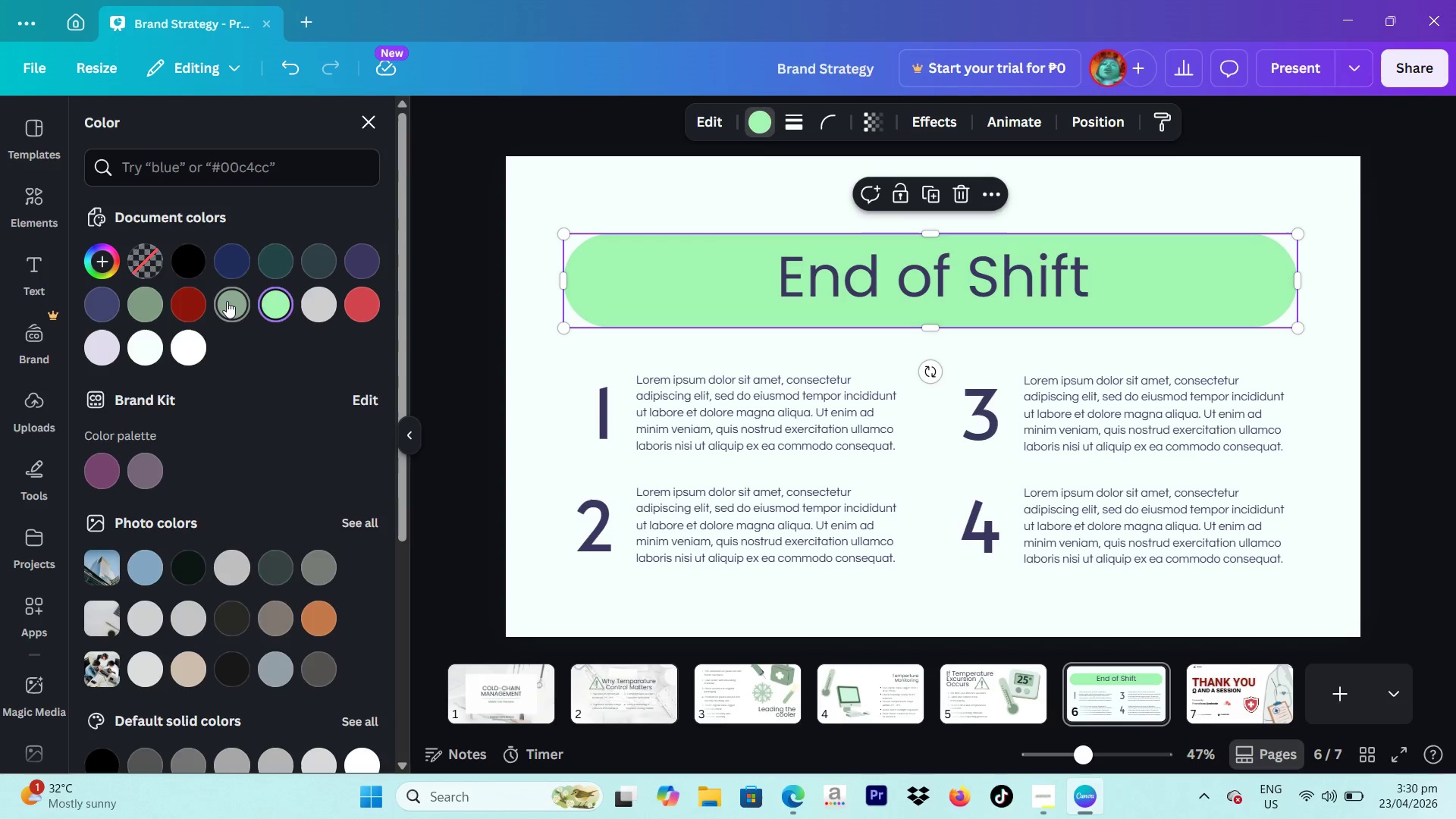 
left_click([227, 301])
 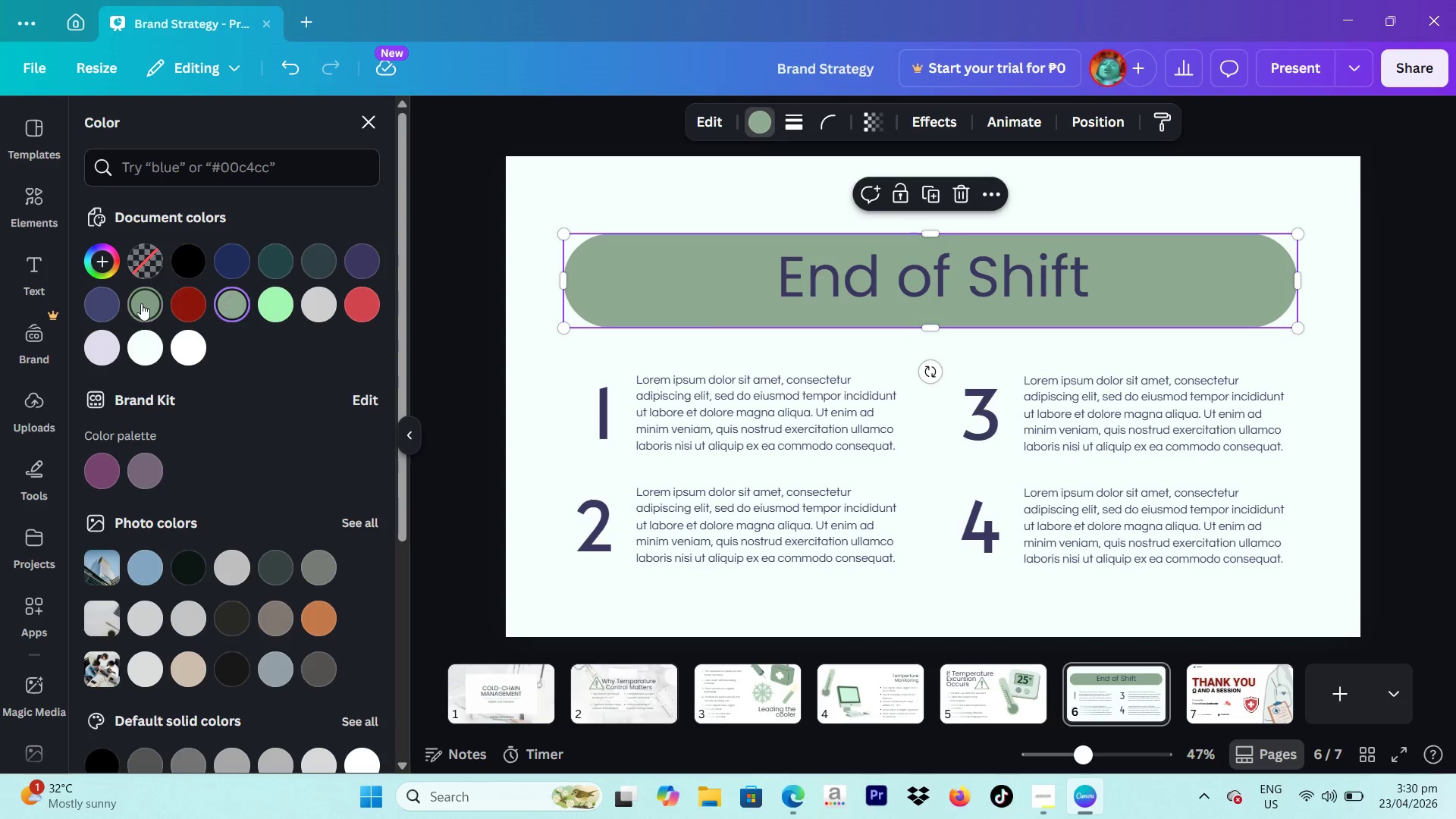 
left_click([141, 303])
 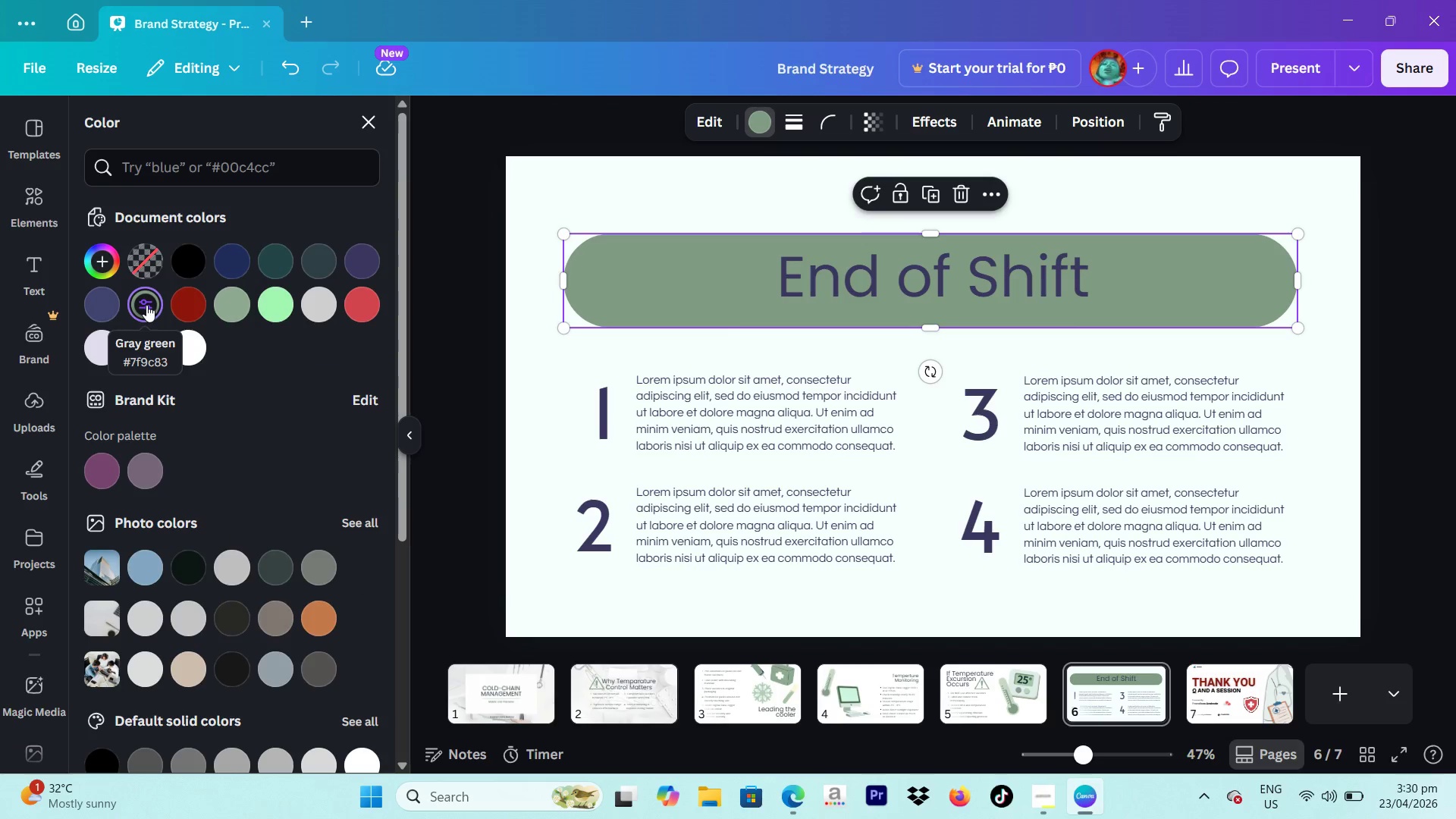 
left_click([222, 308])
 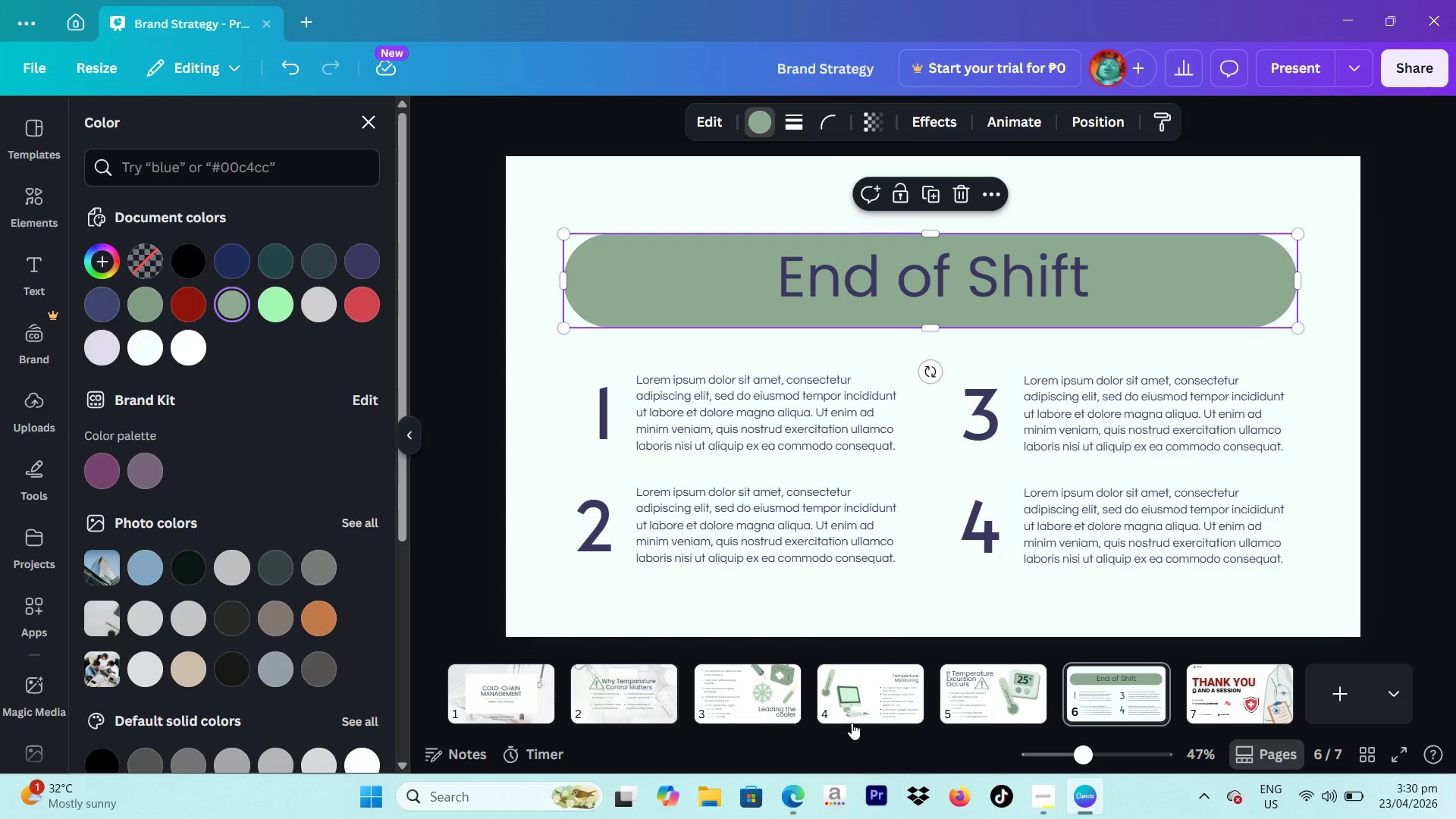 
left_click([852, 723])
 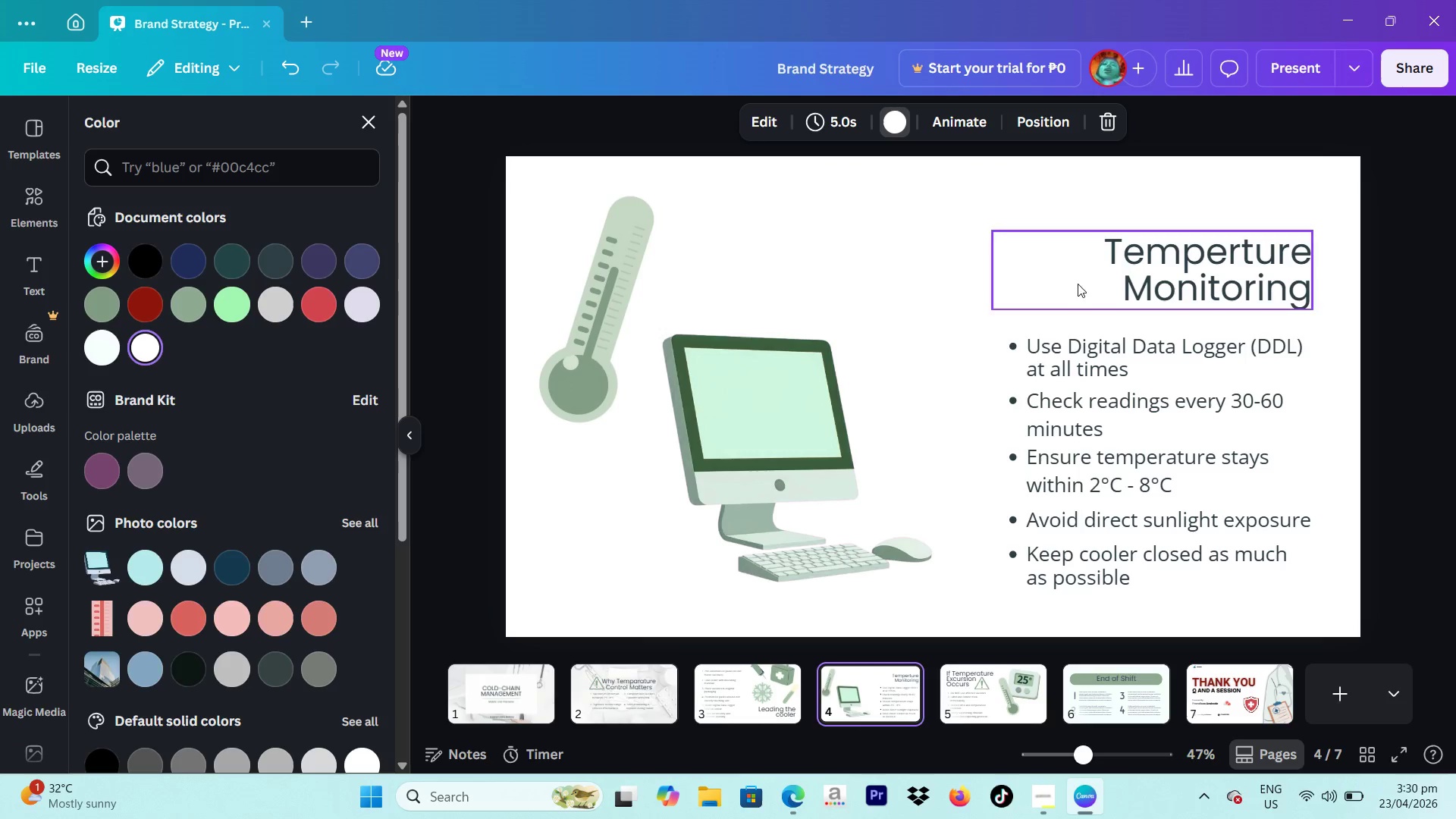 
left_click([694, 406])
 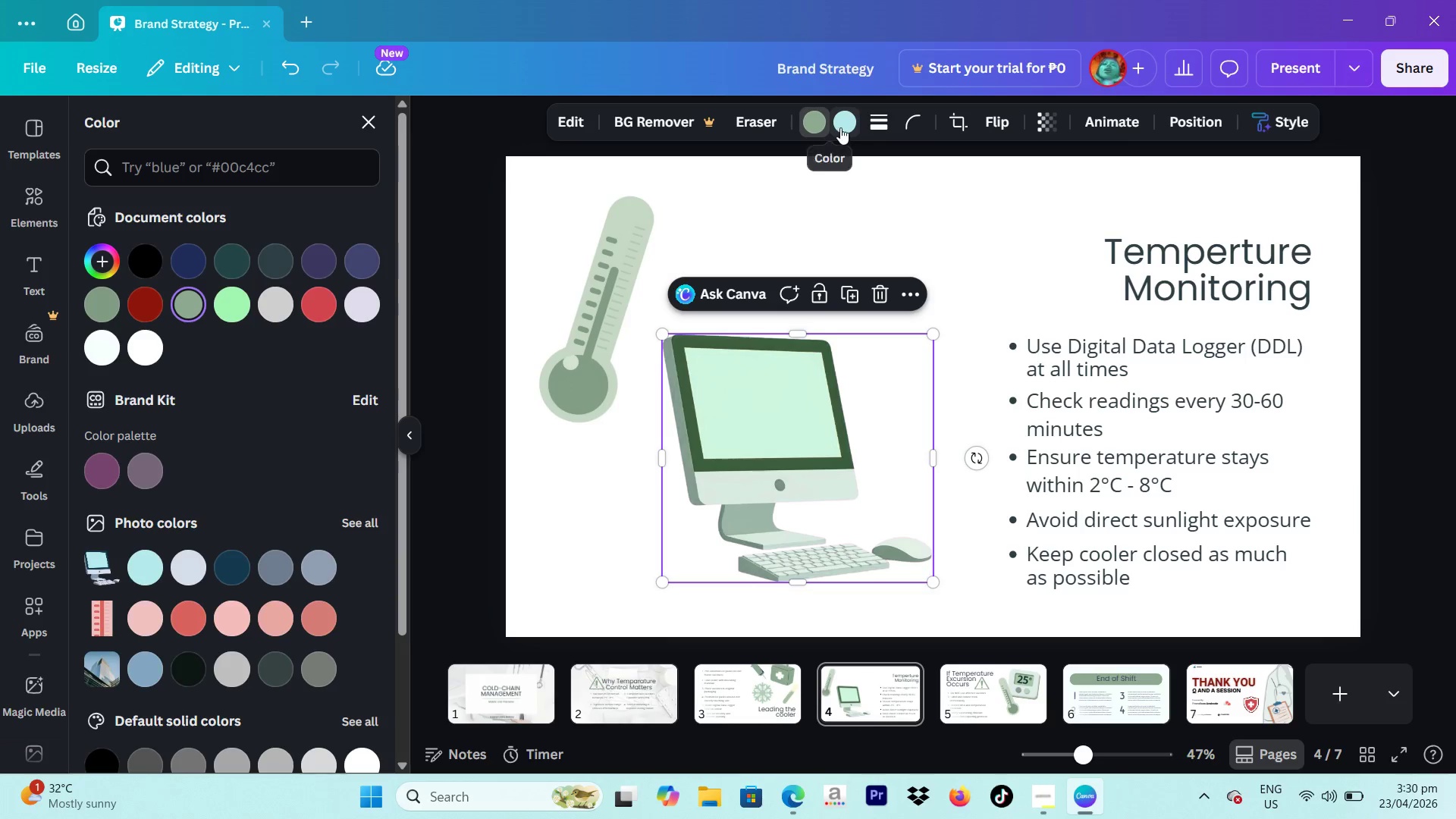 
left_click([819, 124])
 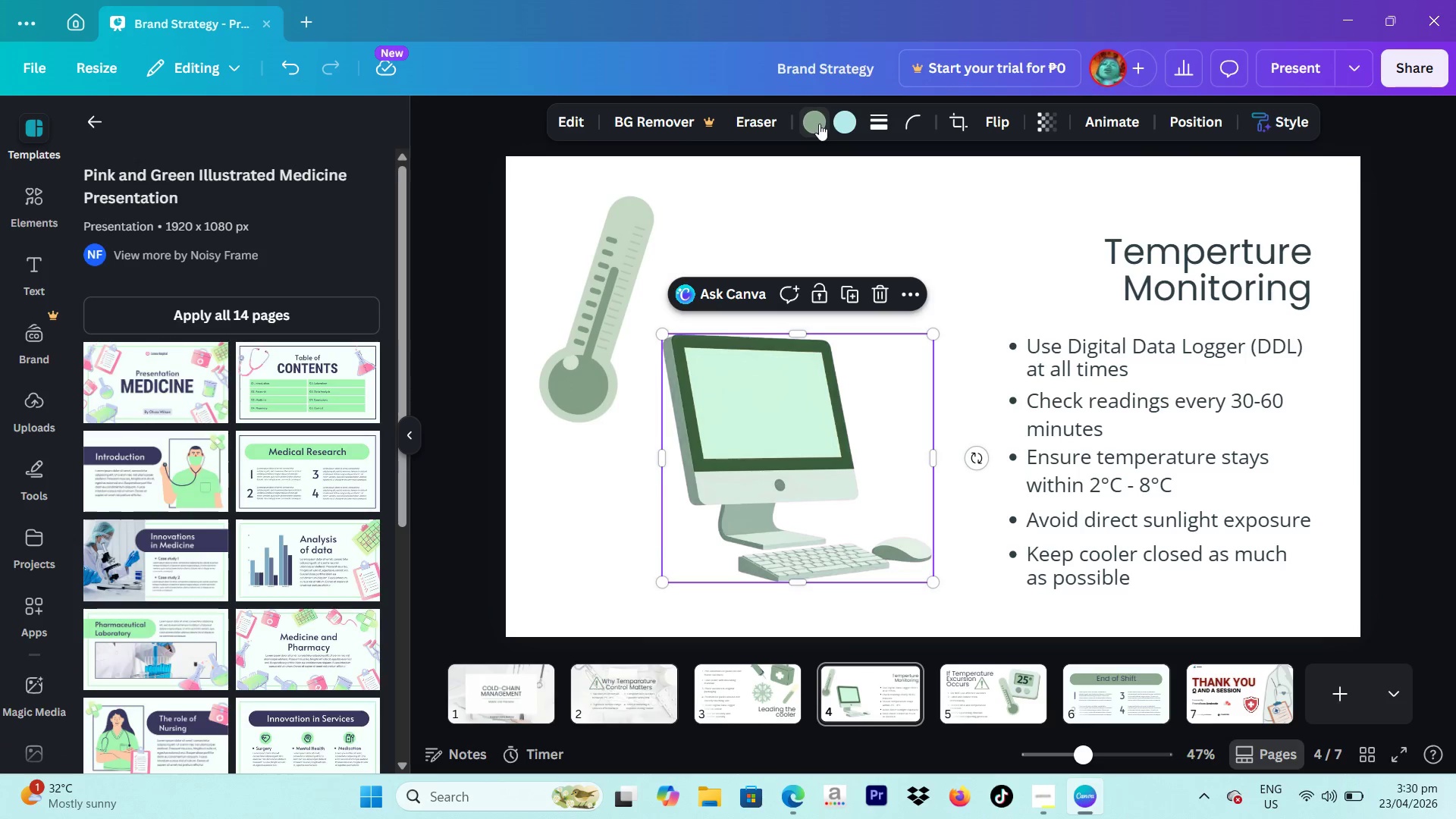 
left_click([819, 124])
 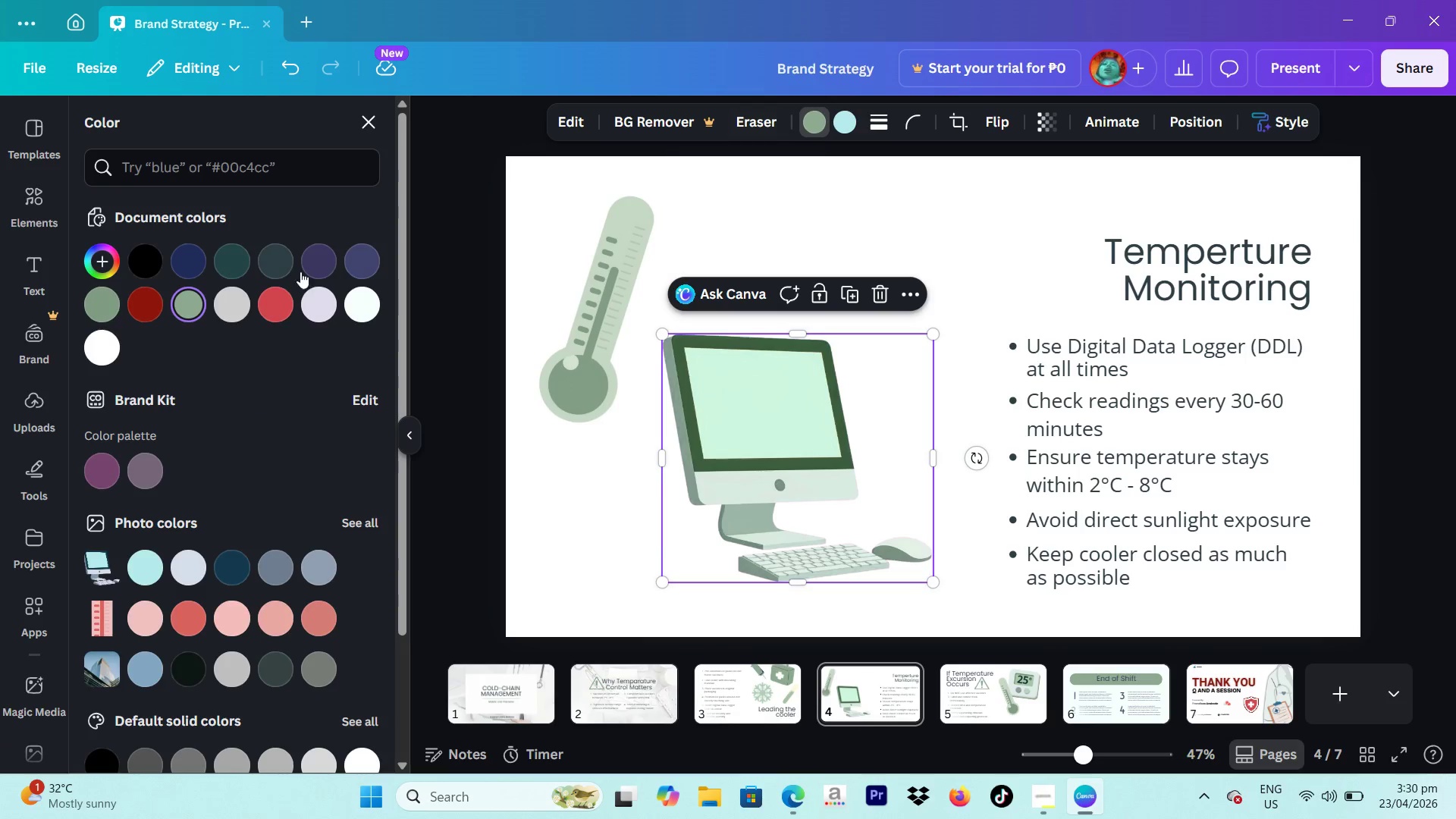 
mouse_move([229, 348])
 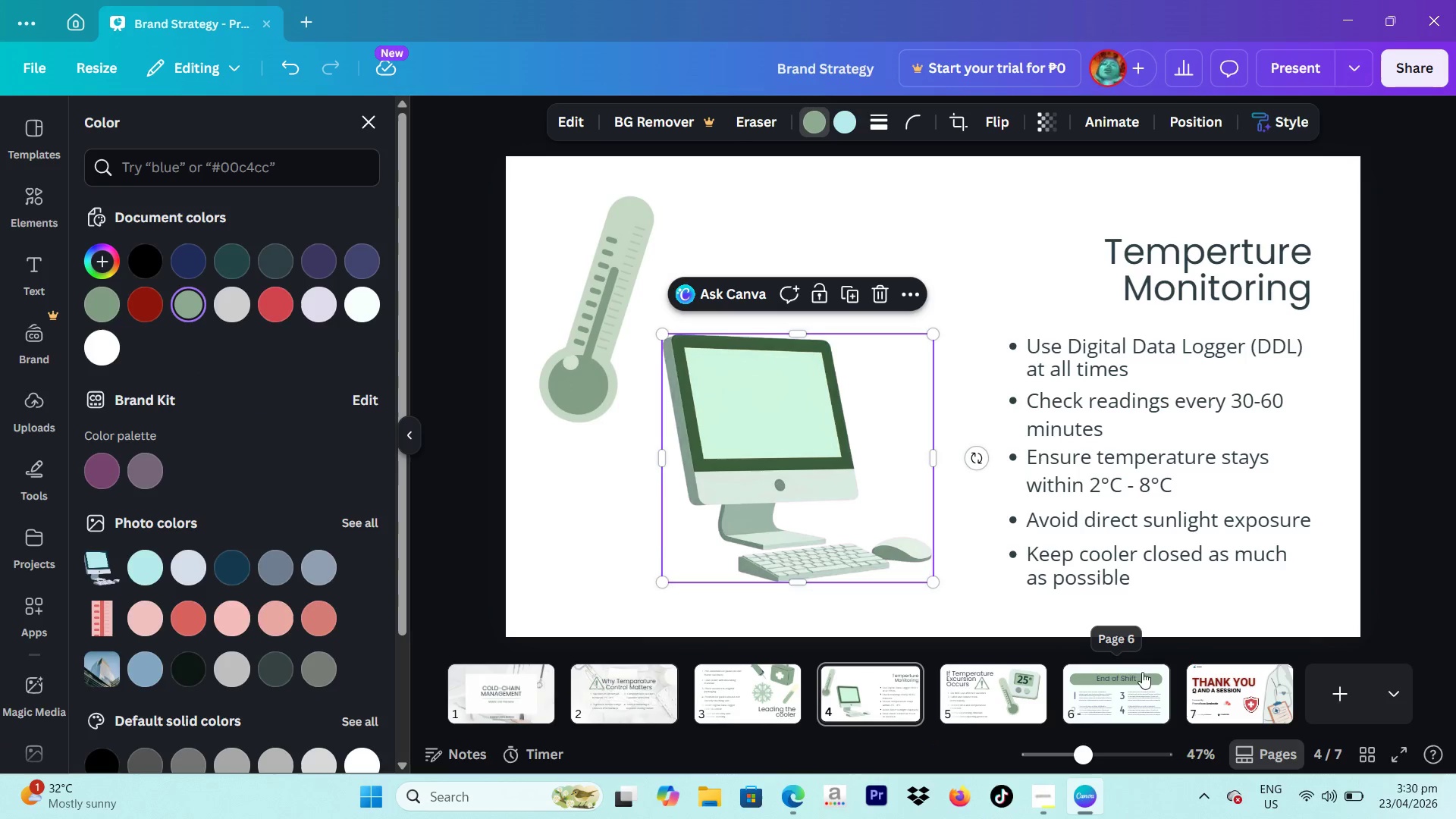 
left_click([1135, 679])
 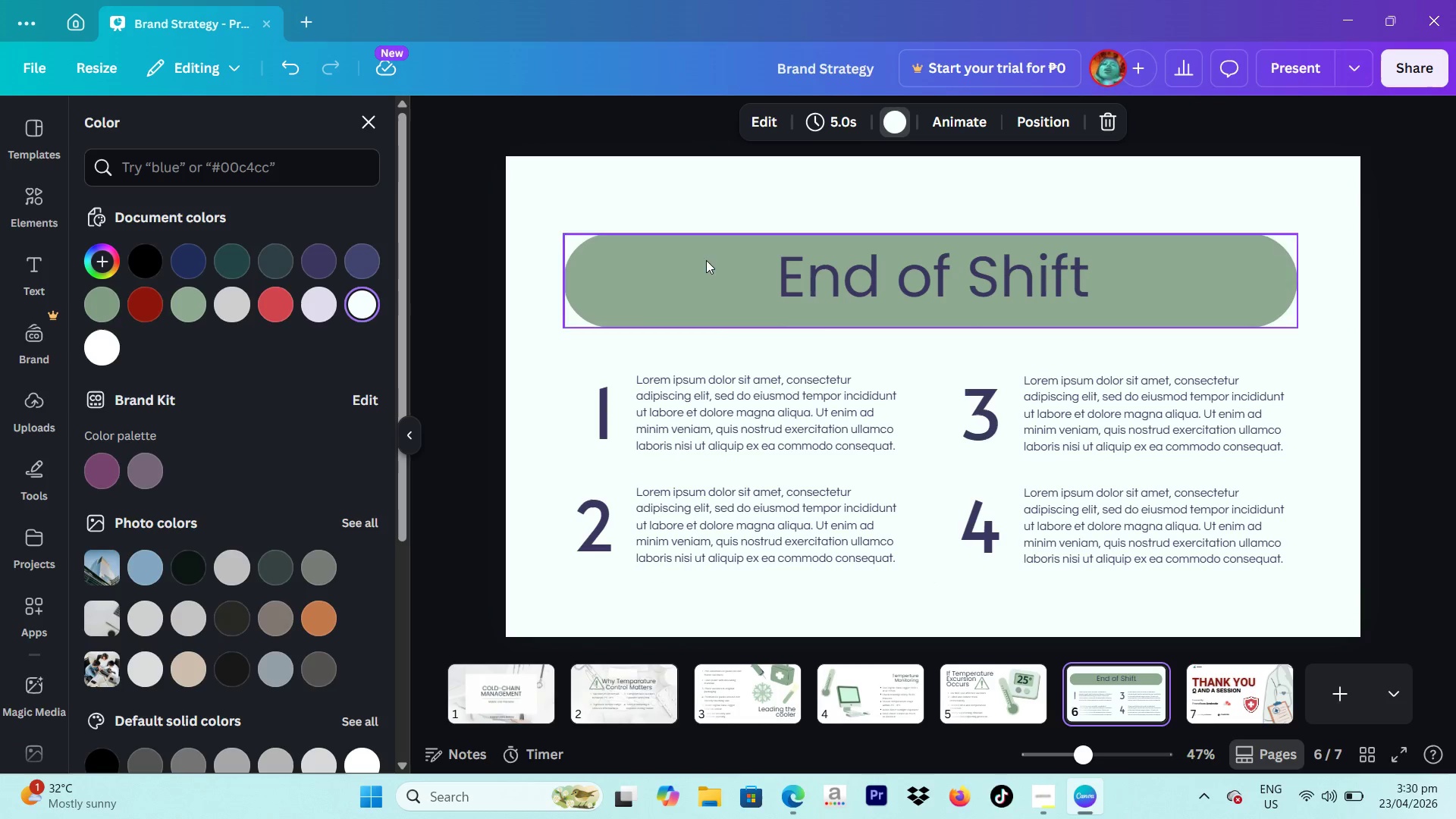 
left_click([726, 422])
 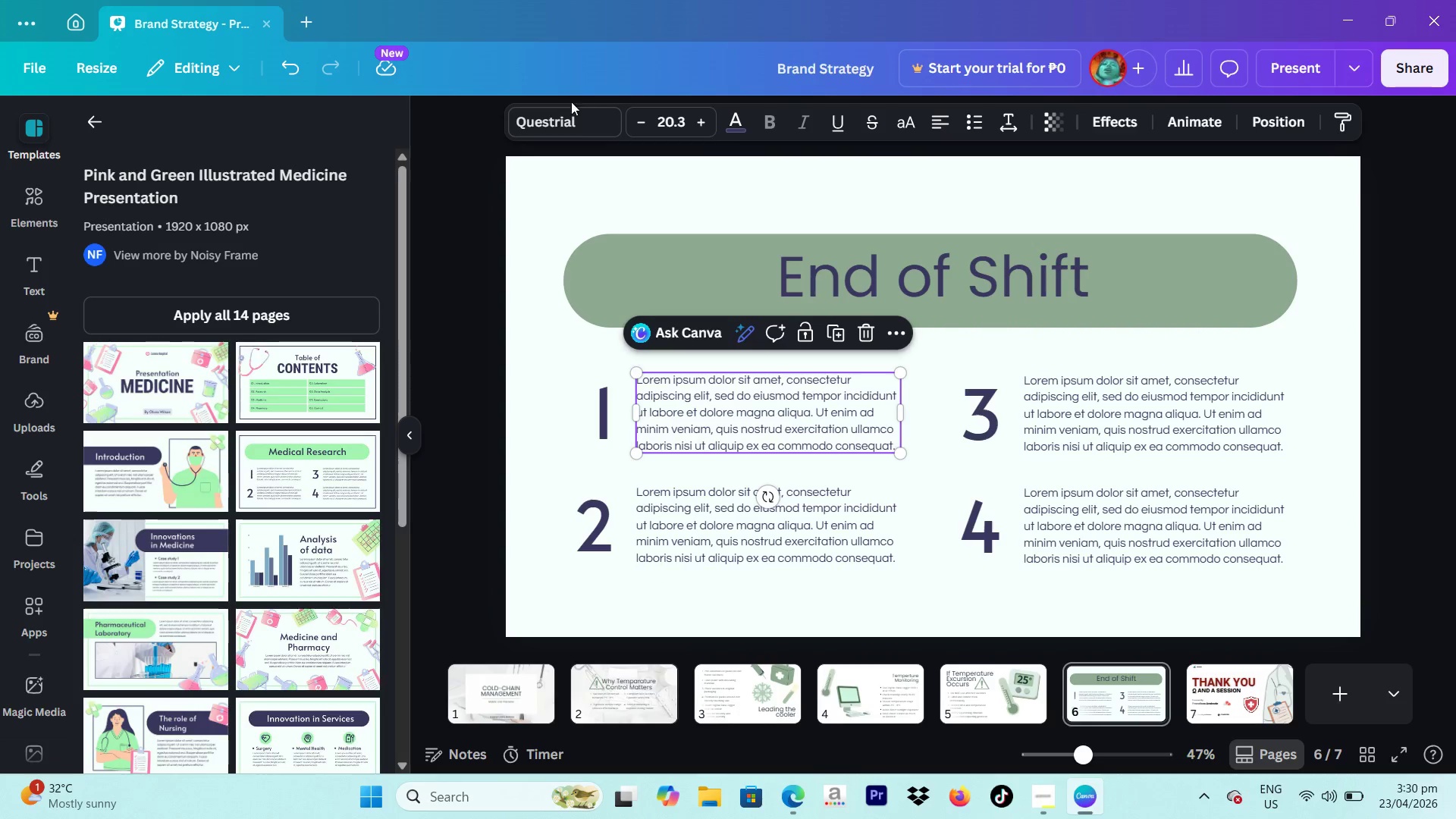 
left_click([557, 116])
 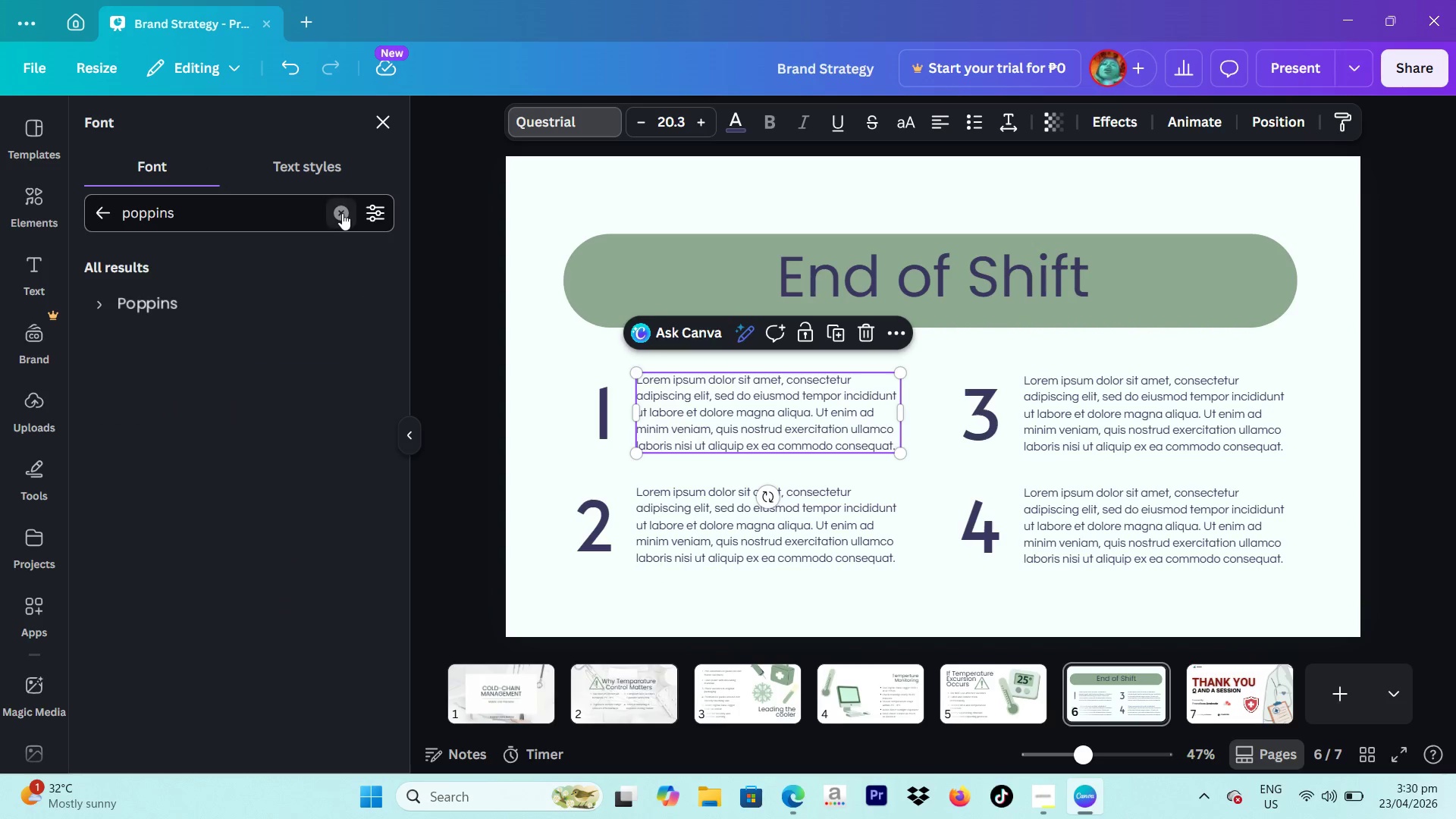 
left_click([353, 209])
 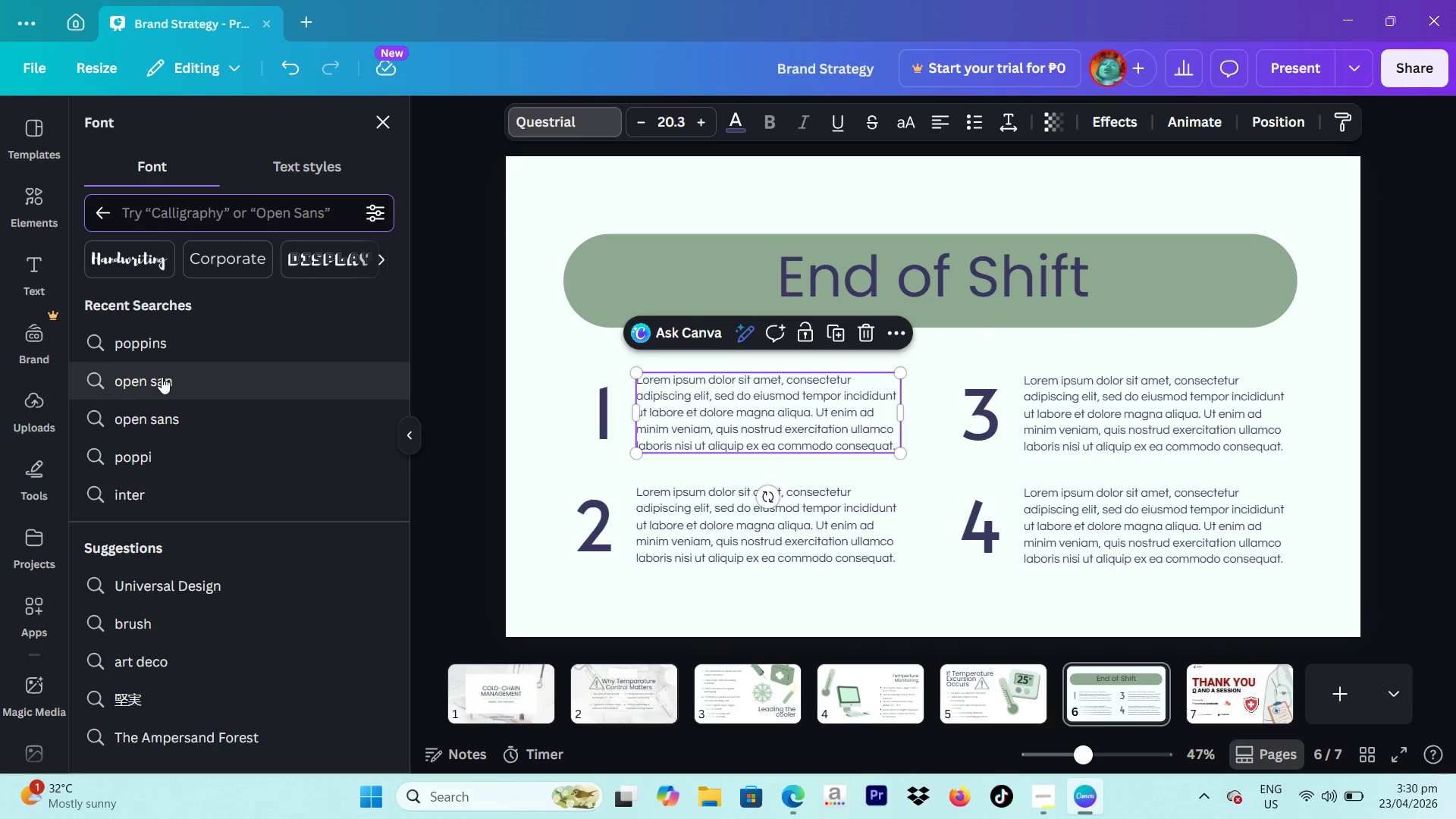 
left_click([162, 377])
 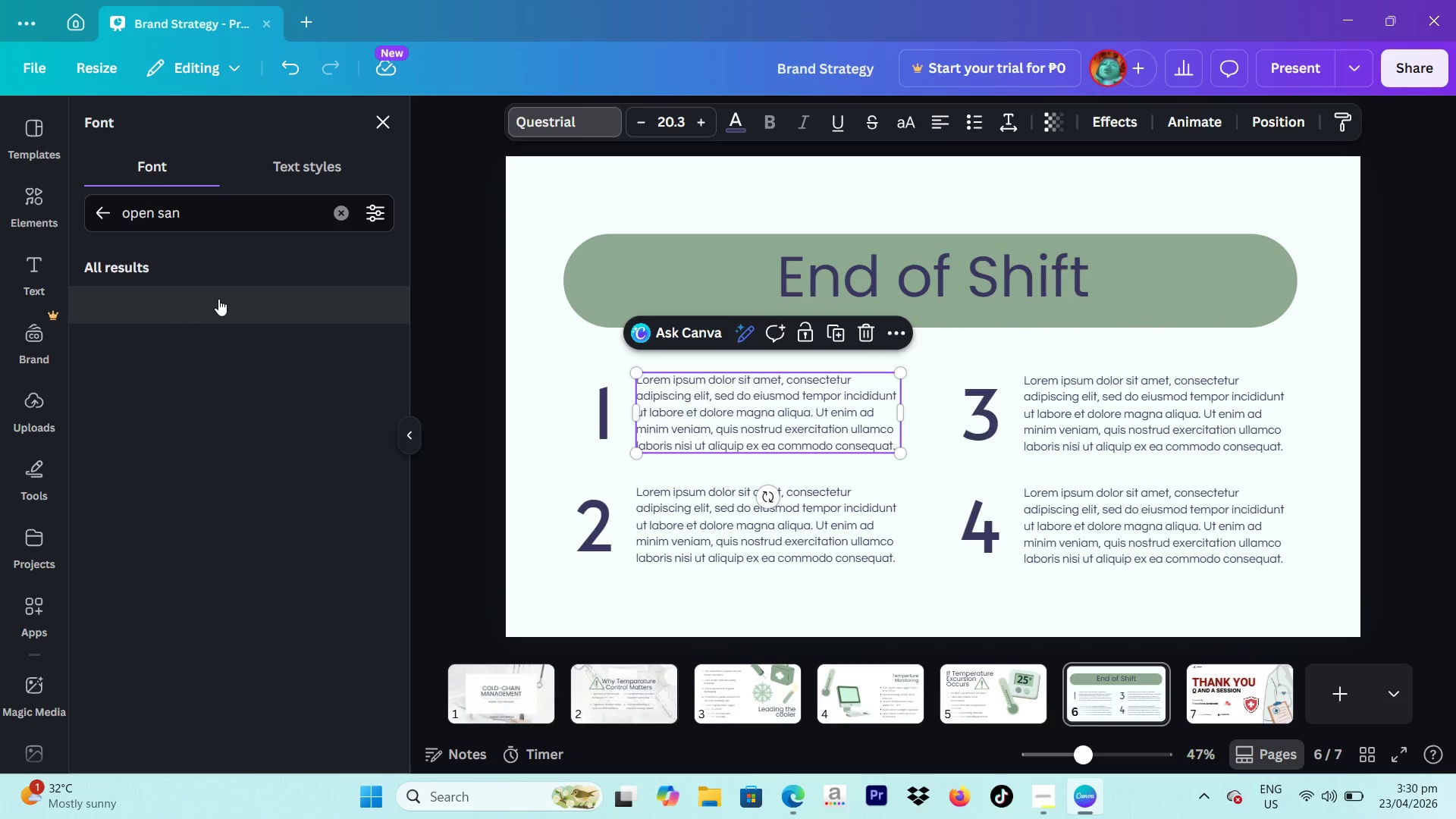 
left_click([219, 303])
 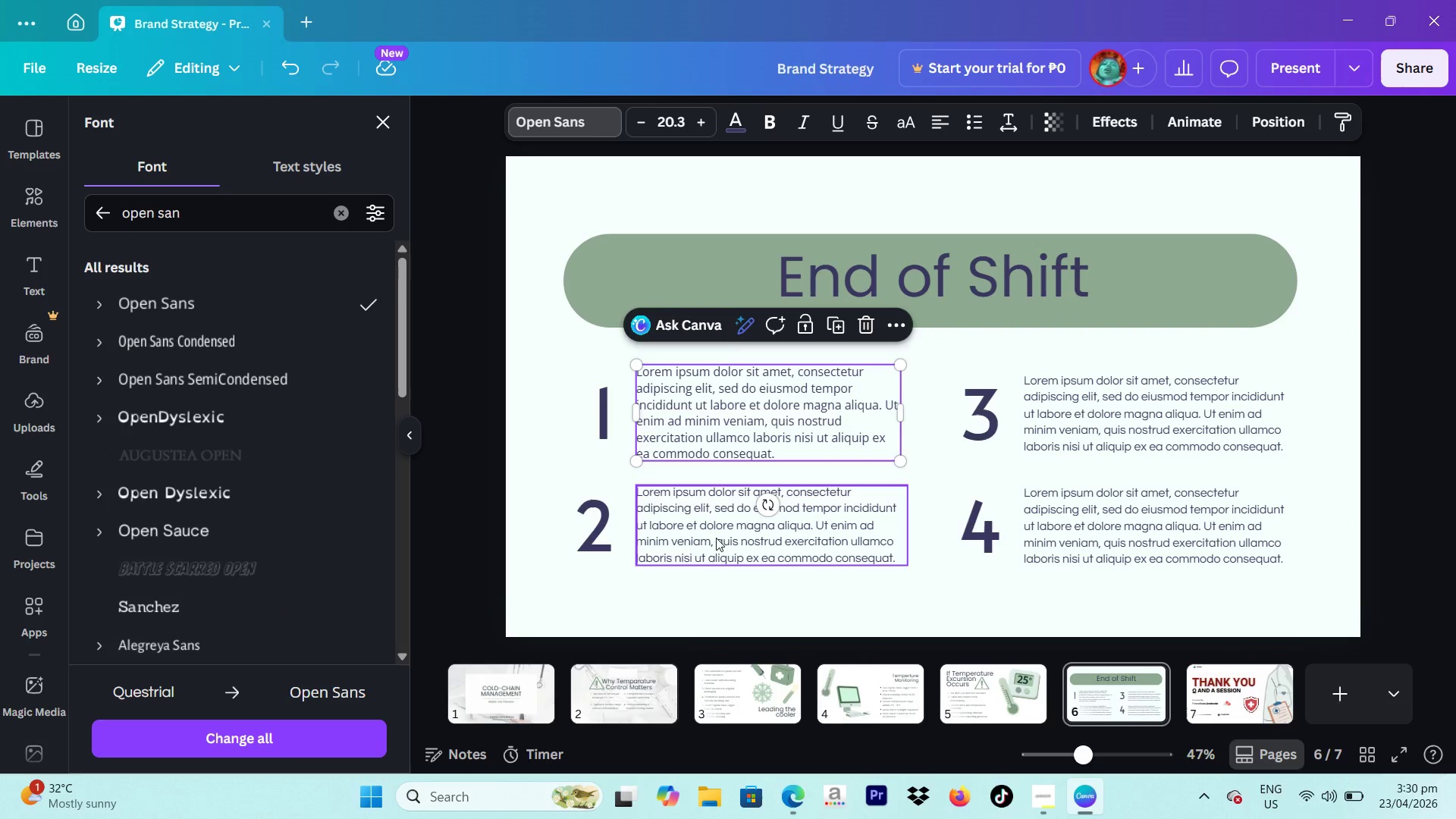 
left_click([730, 434])
 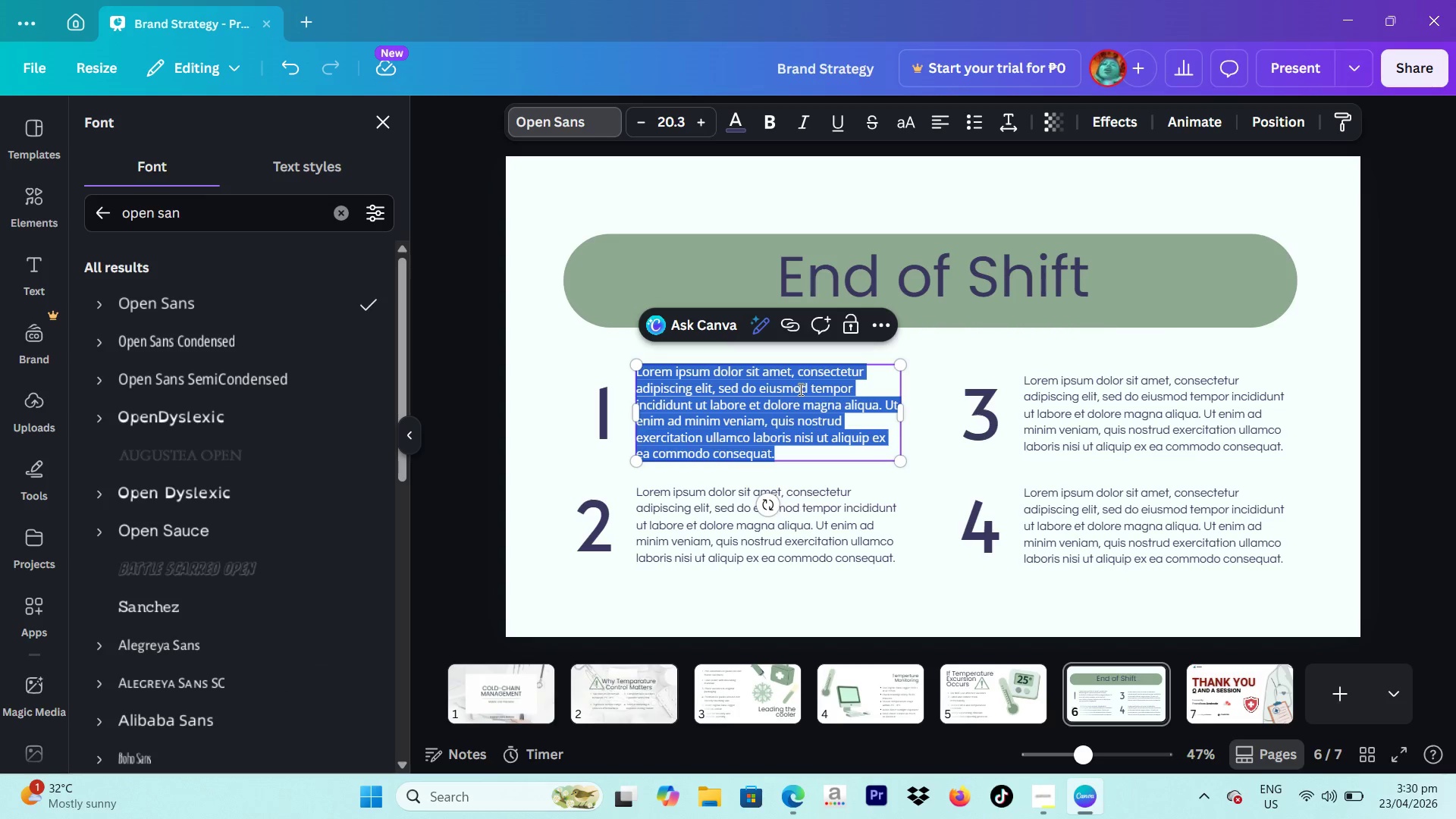 
mouse_move([860, 330])
 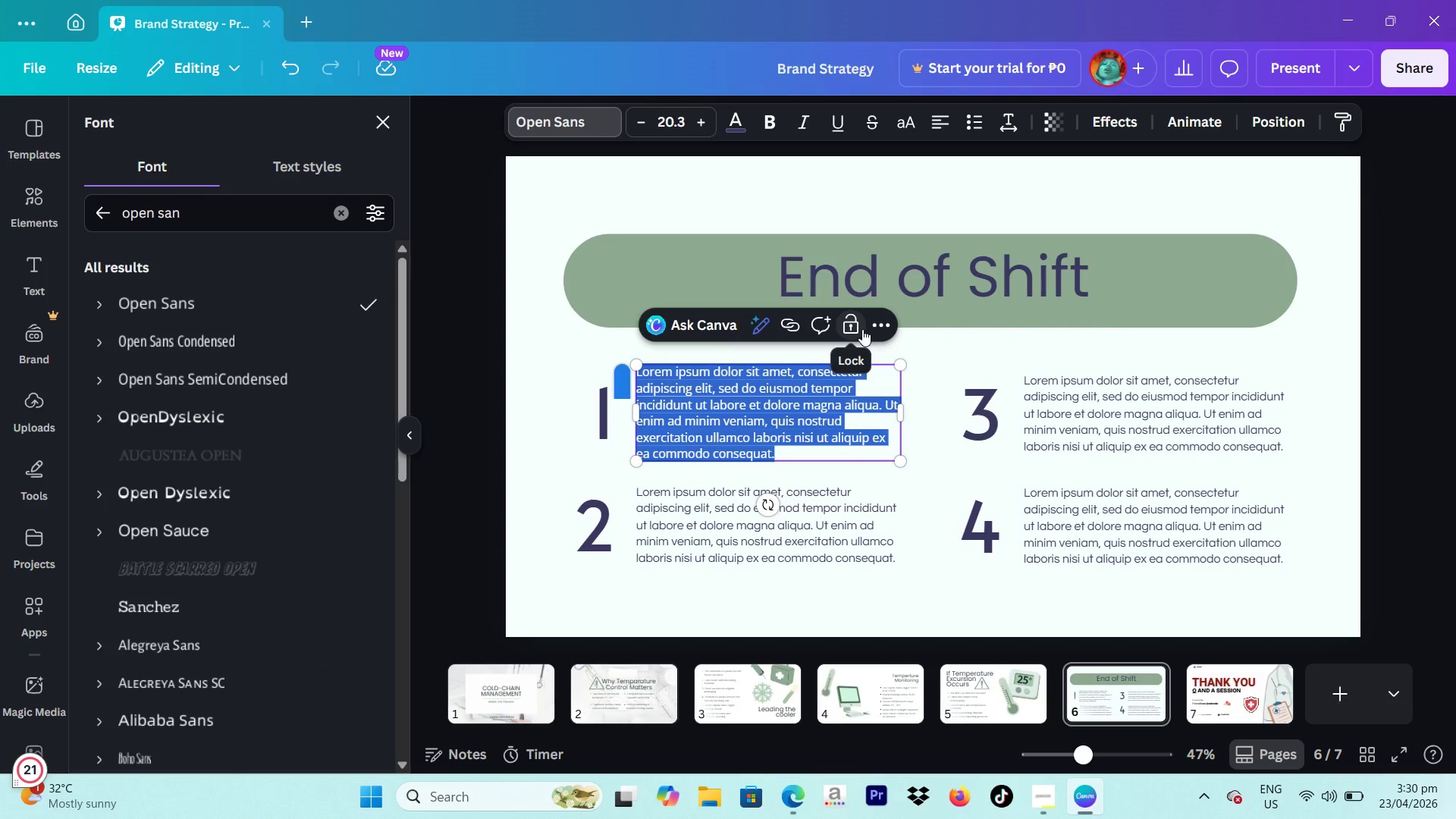 
type(Transfer c)
key(Backspace)
type(vacines to clinoi)
key(Backspace)
type(c)
key(Backspace)
key(Backspace)
type(ic refrigerator immediately)
 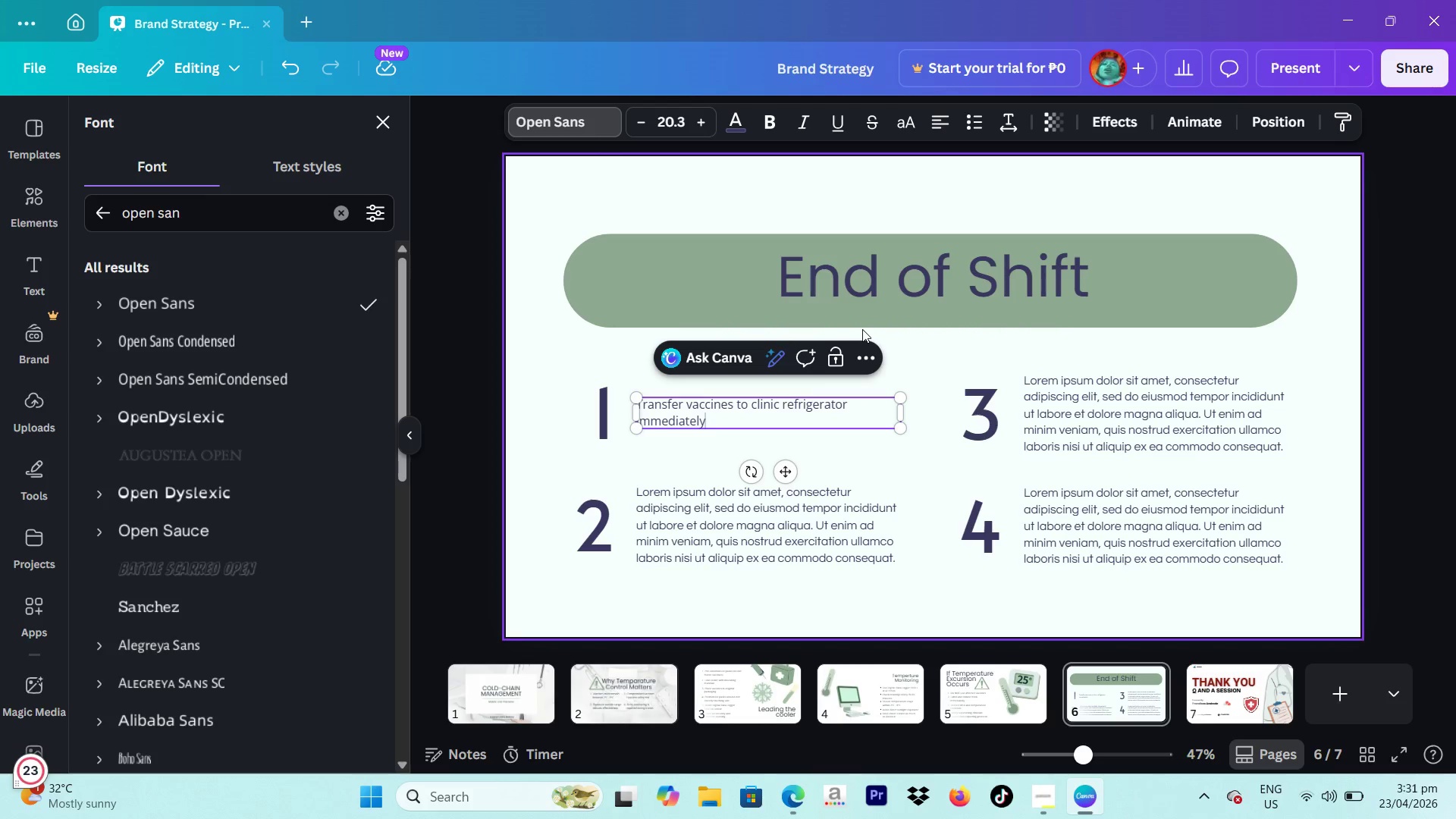 
double_click([673, 130])
 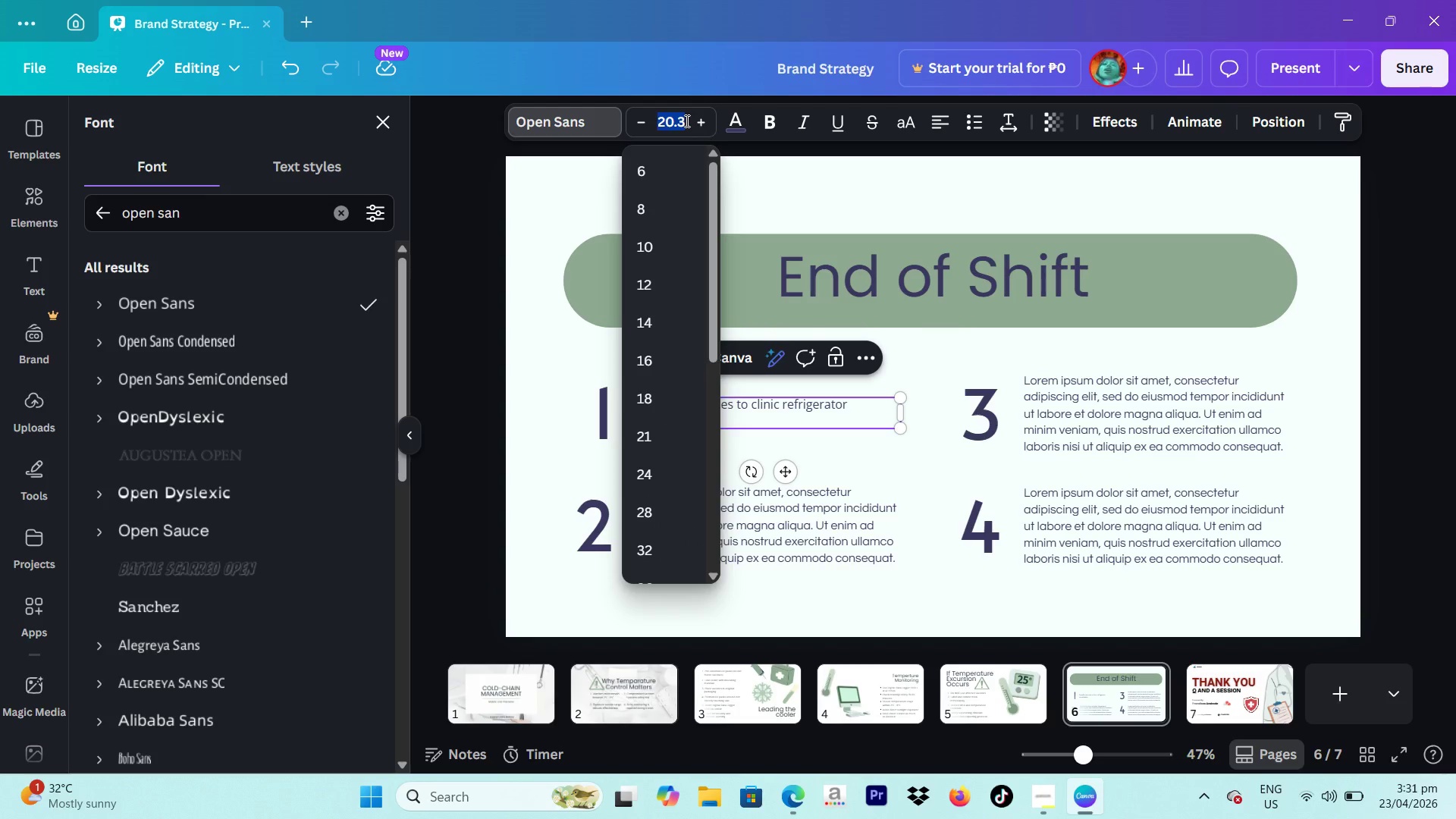 
type(34)
 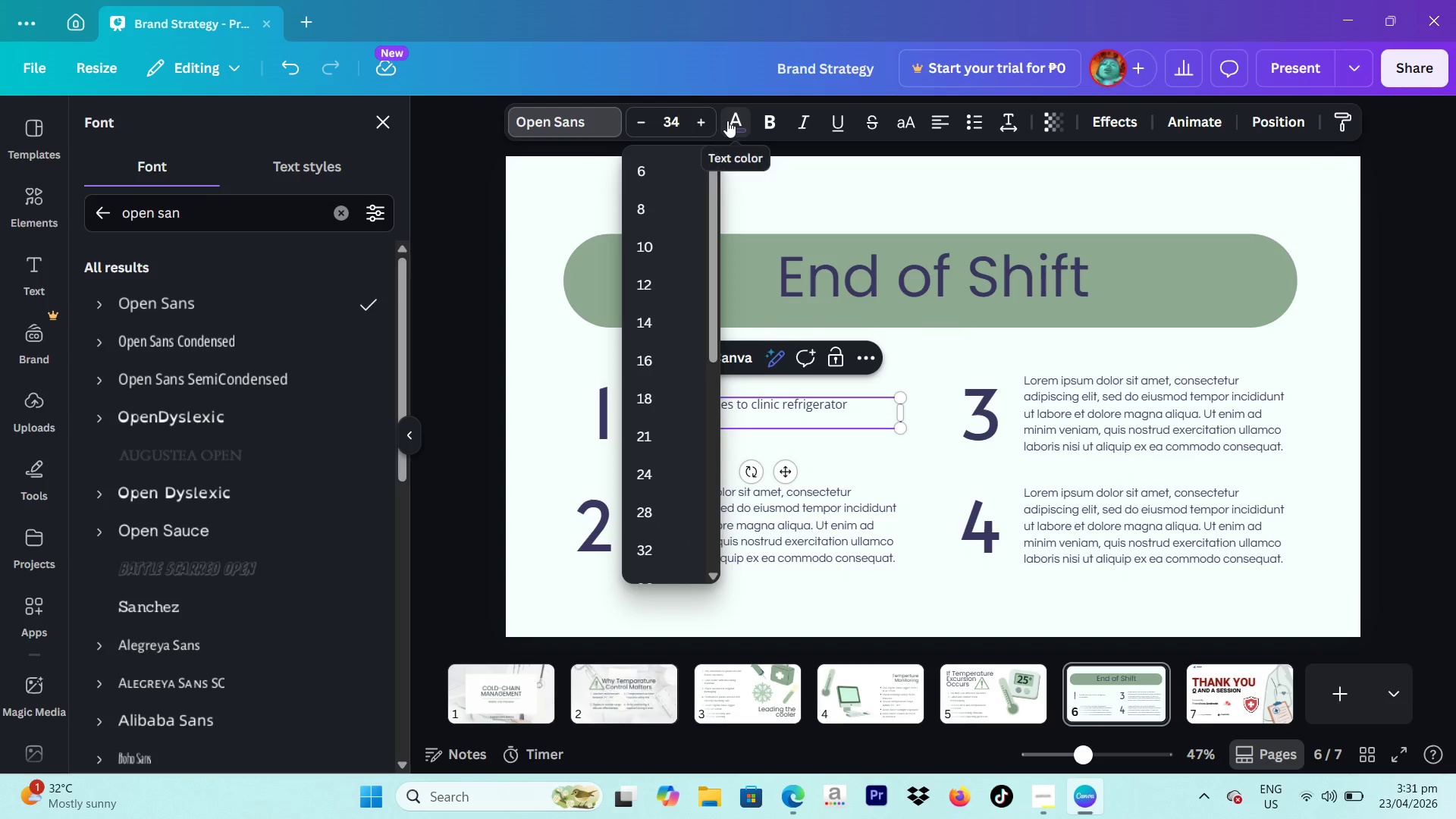 
key(Enter)
 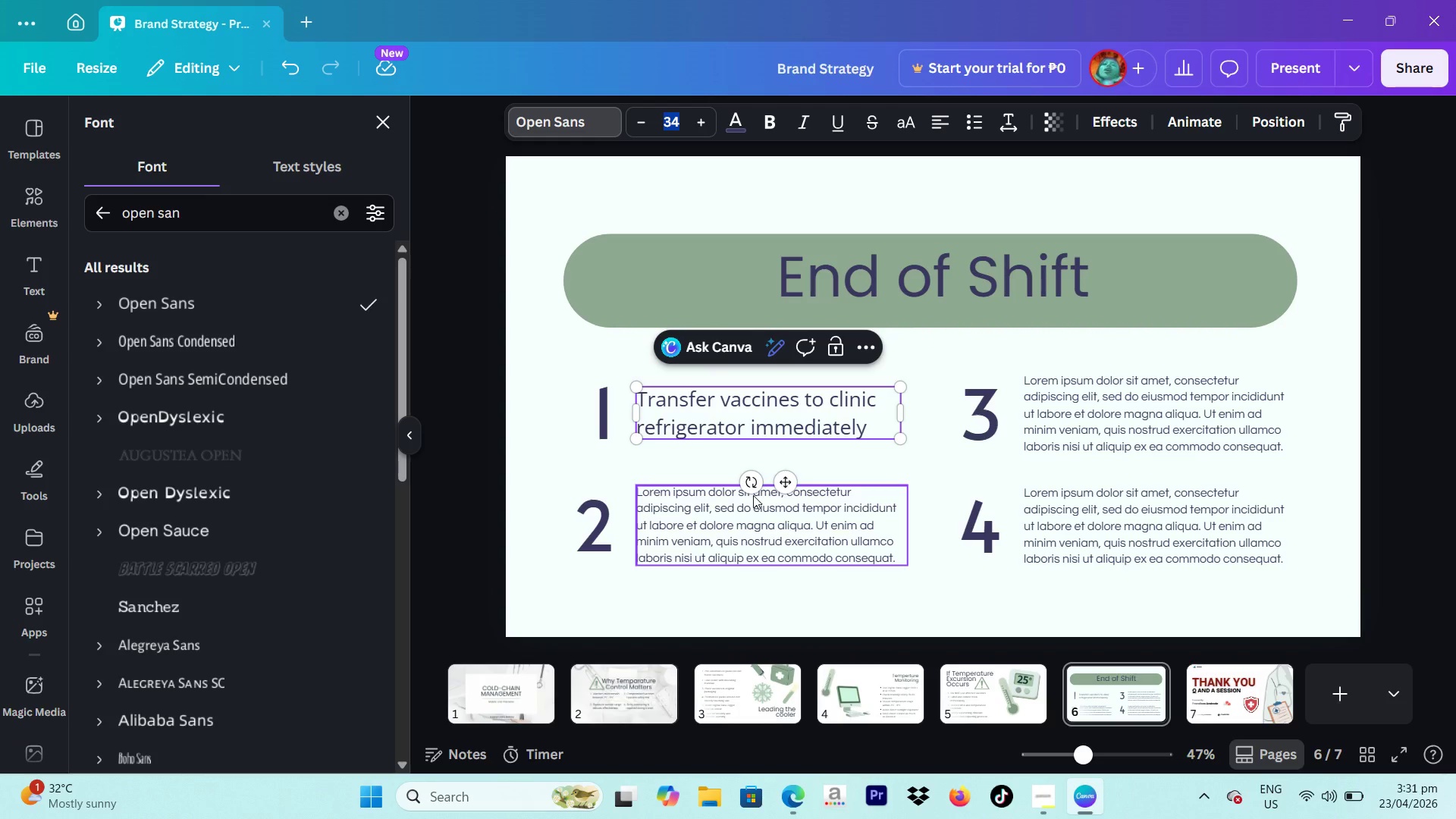 
wait(25.39)
 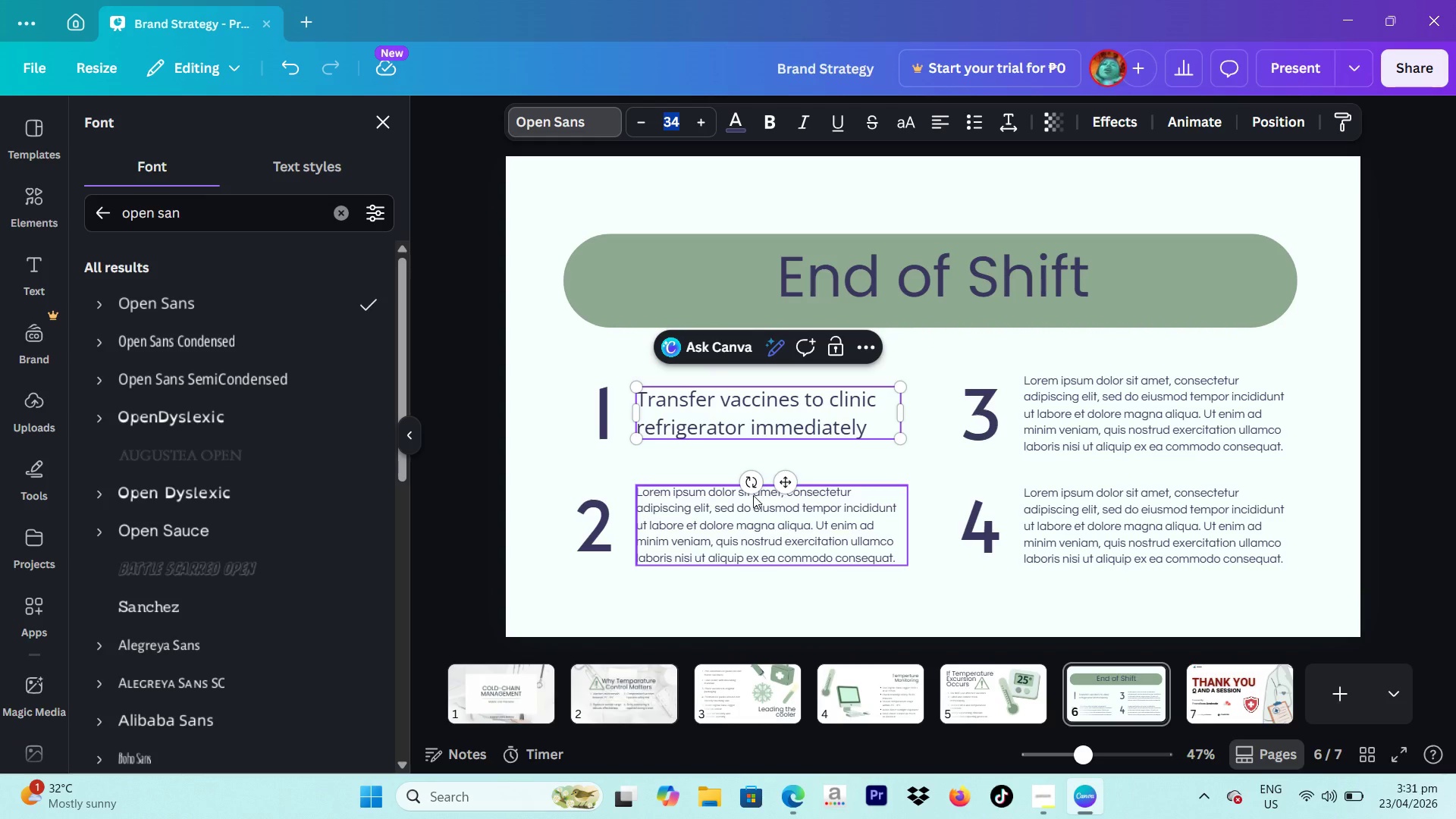 
left_click([598, 423])
 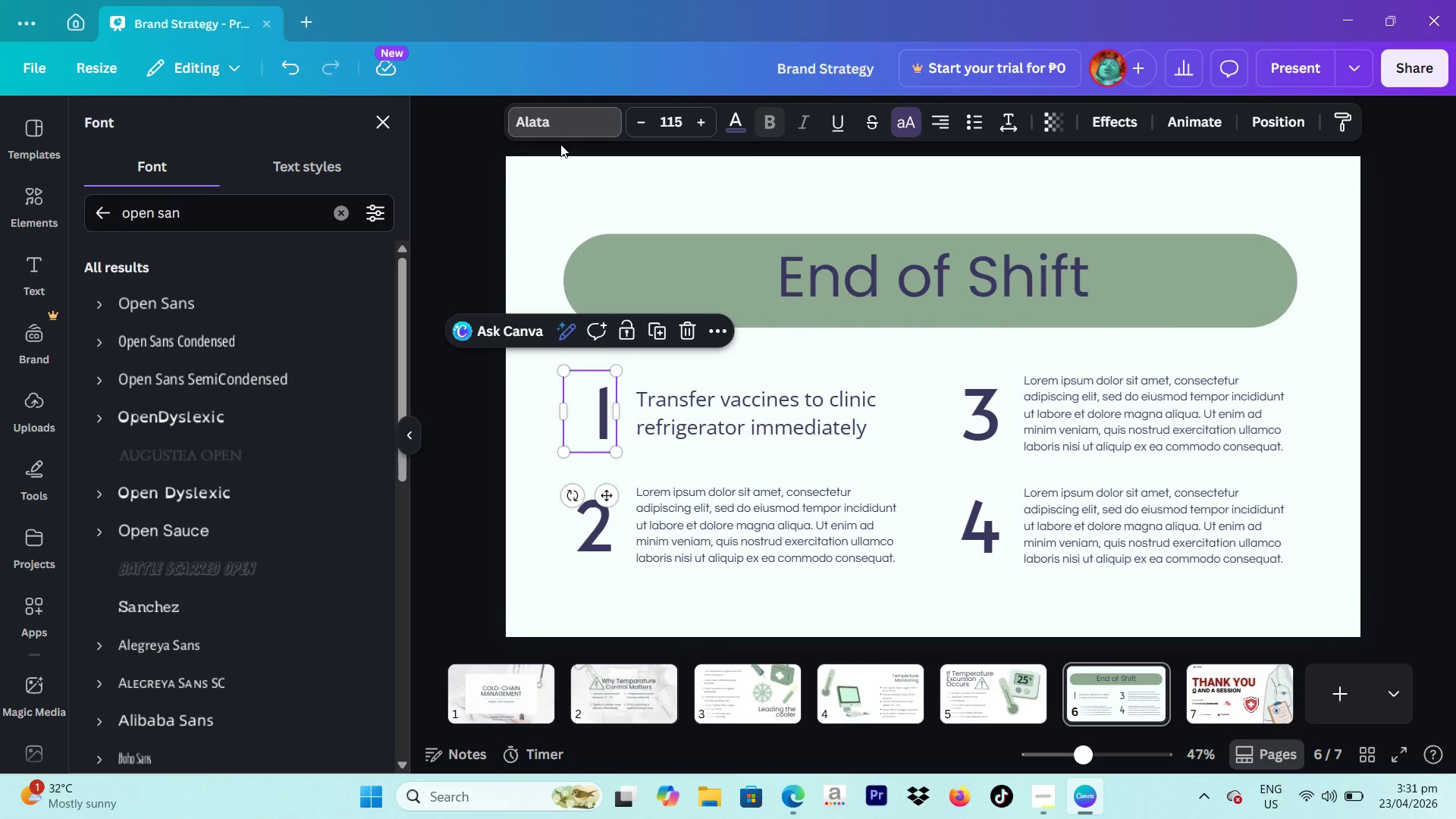 
left_click([558, 124])
 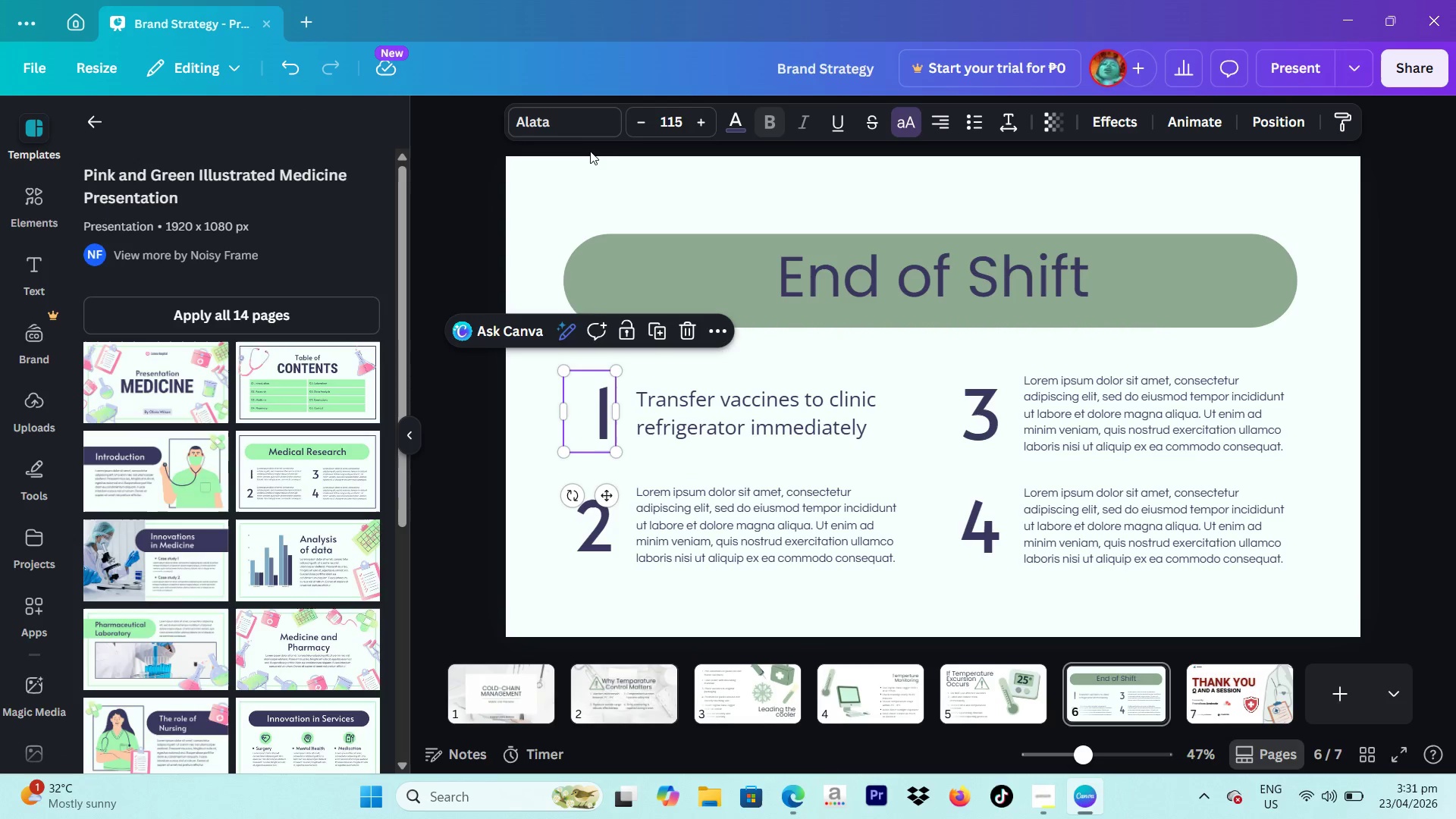 
left_click([572, 124])